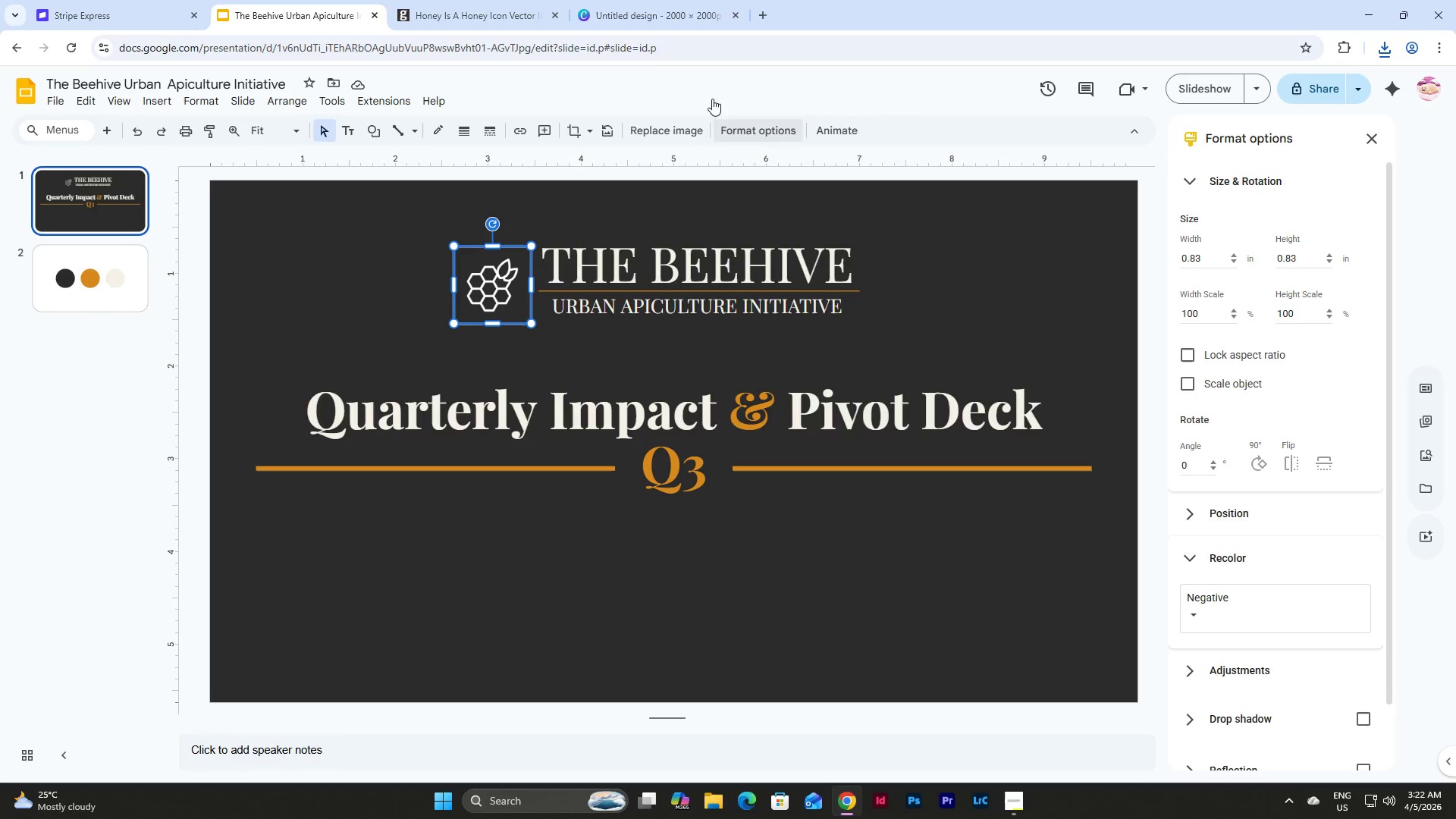 
left_click([669, 0])
 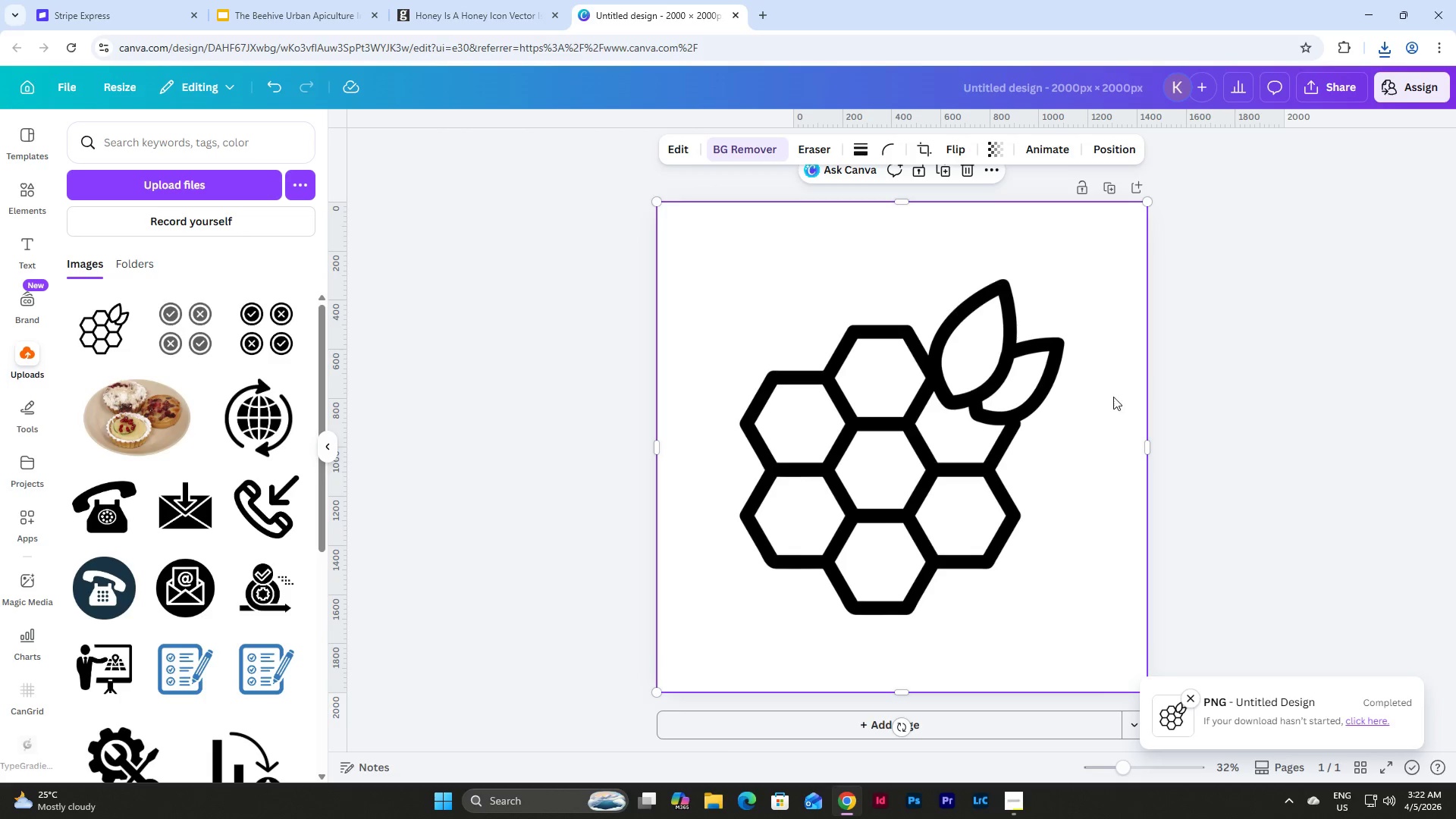 
left_click([1103, 428])
 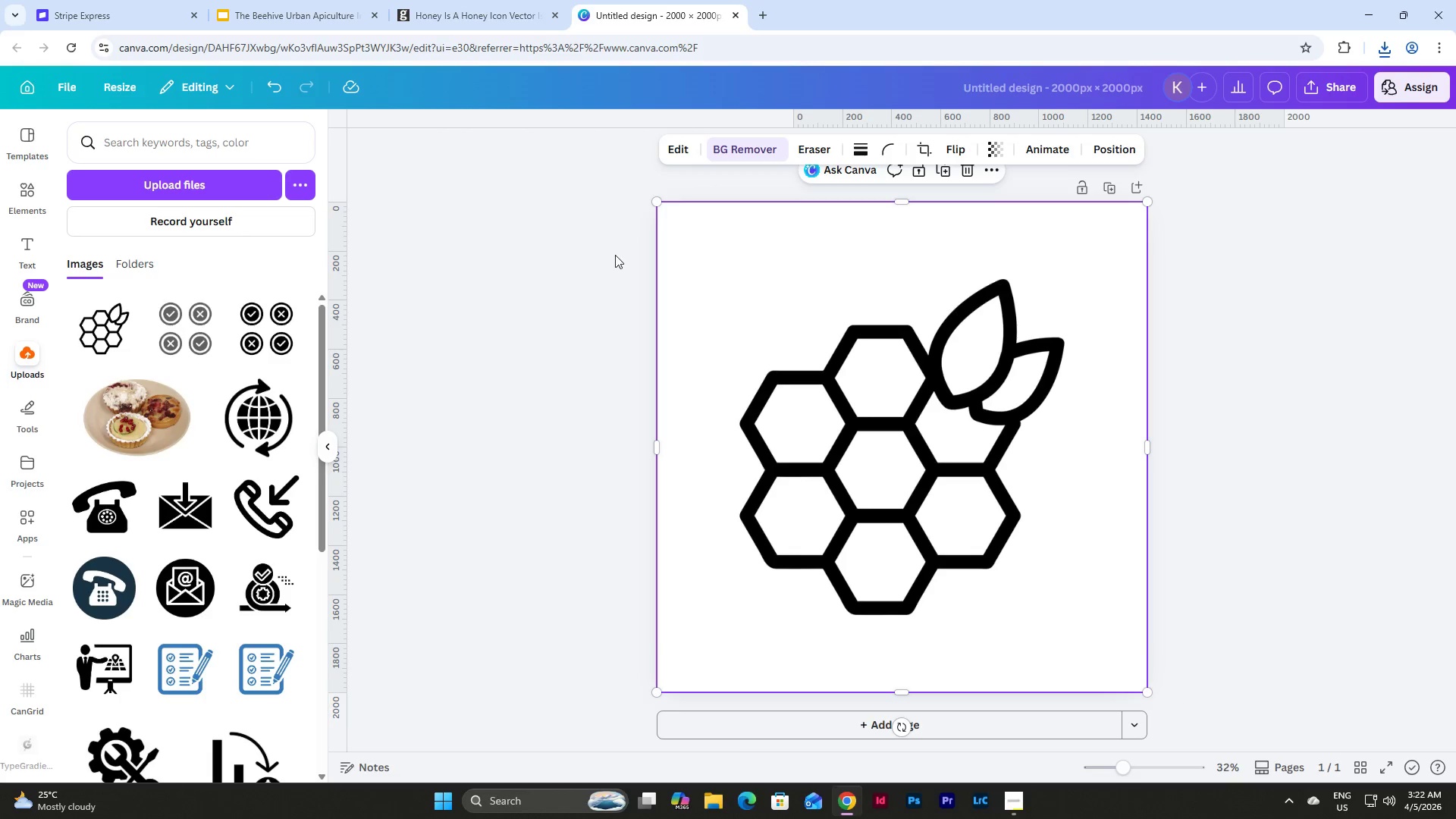 
left_click_drag(start_coordinate=[672, 247], to_coordinate=[717, 310])
 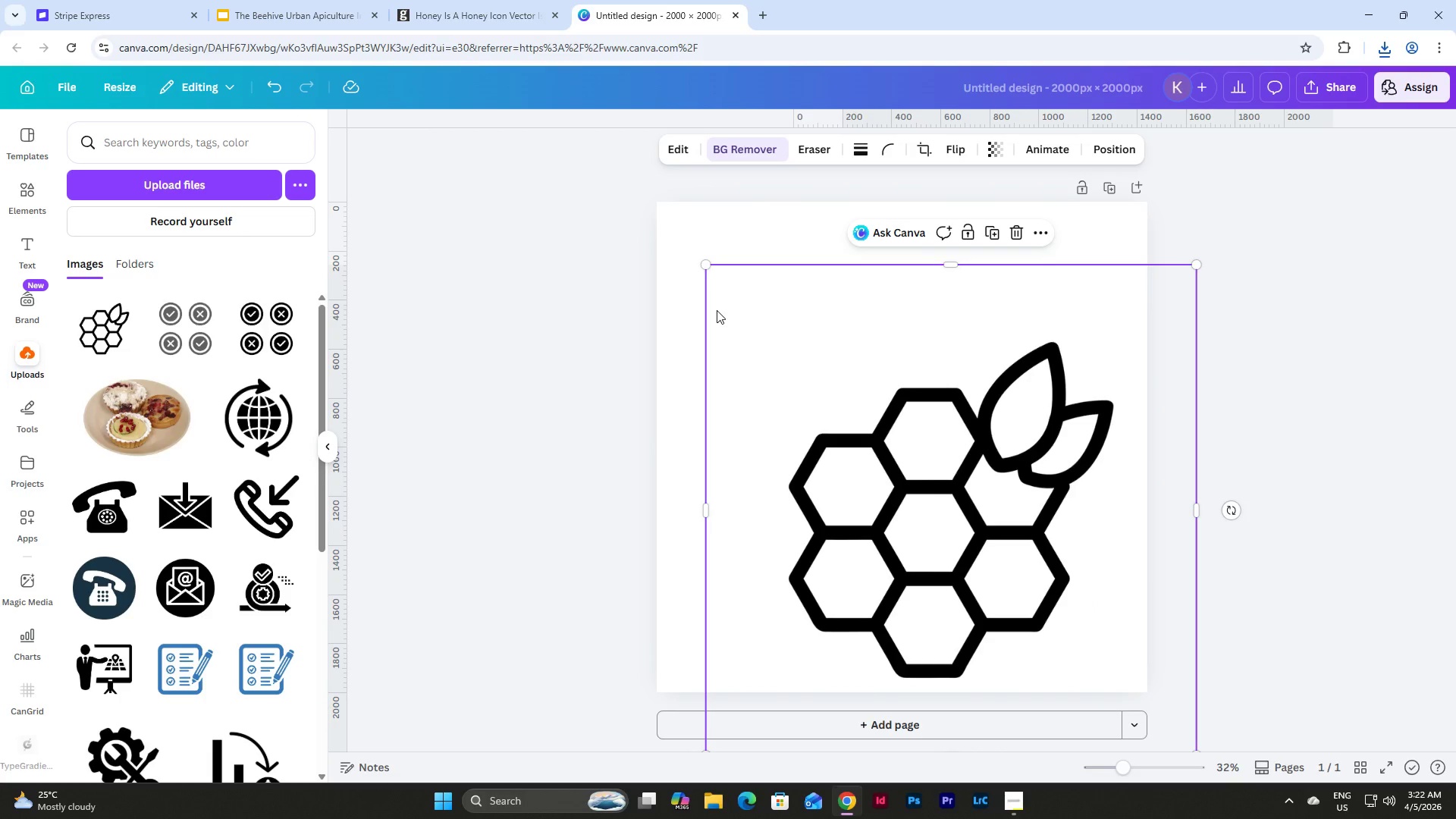 
key(Control+Z)
 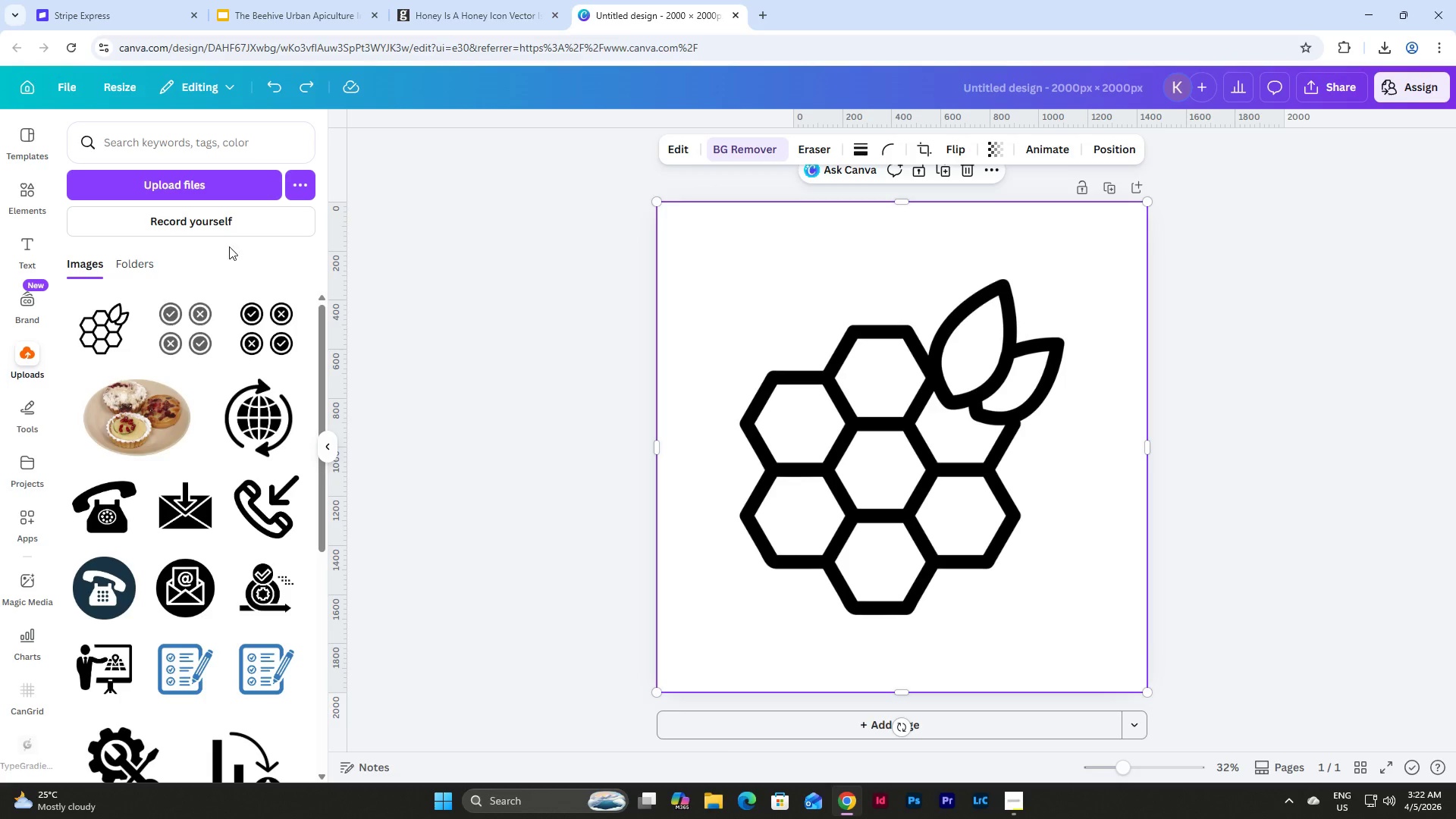 
left_click([692, 133])
 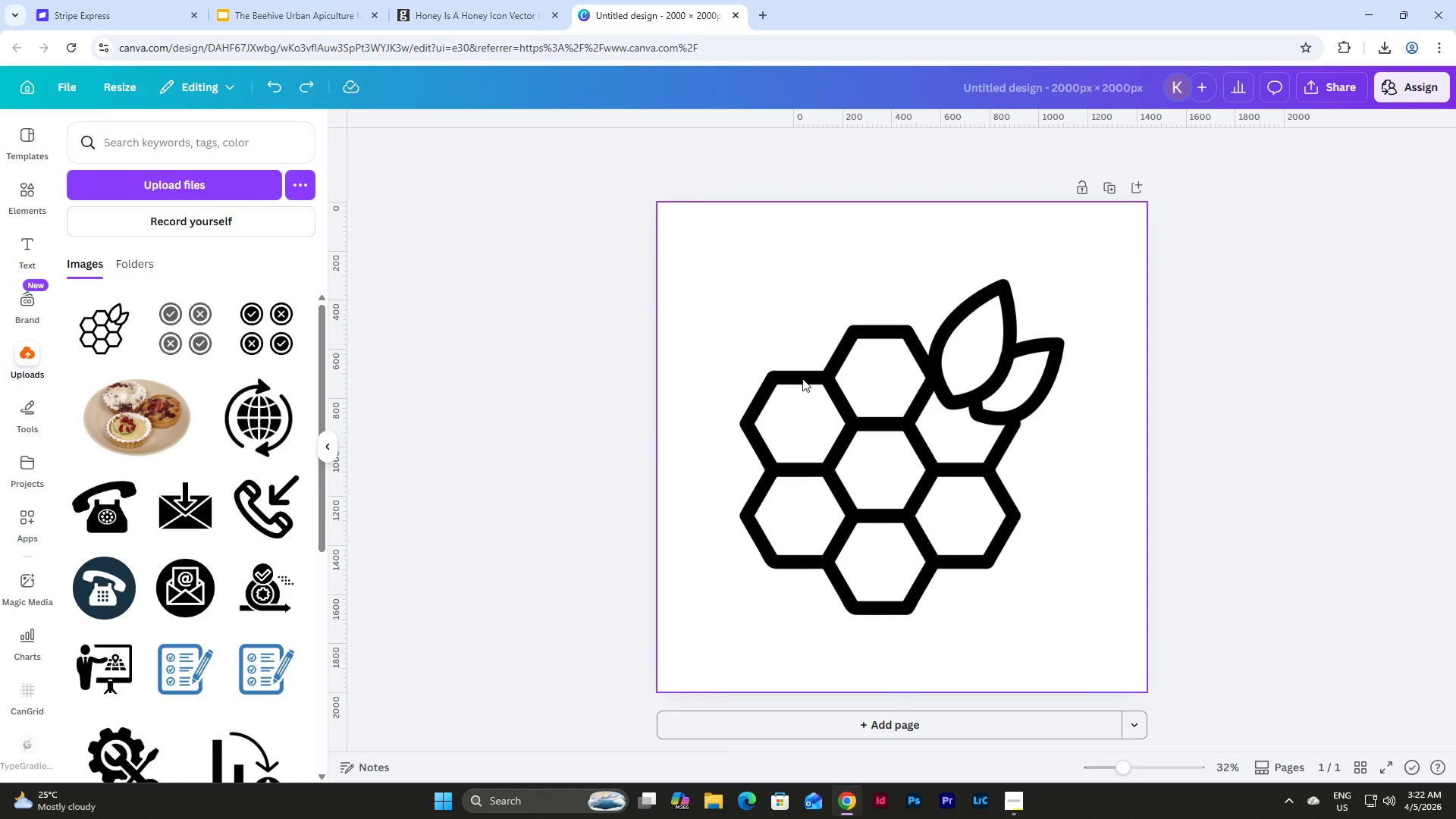 
left_click([816, 393])
 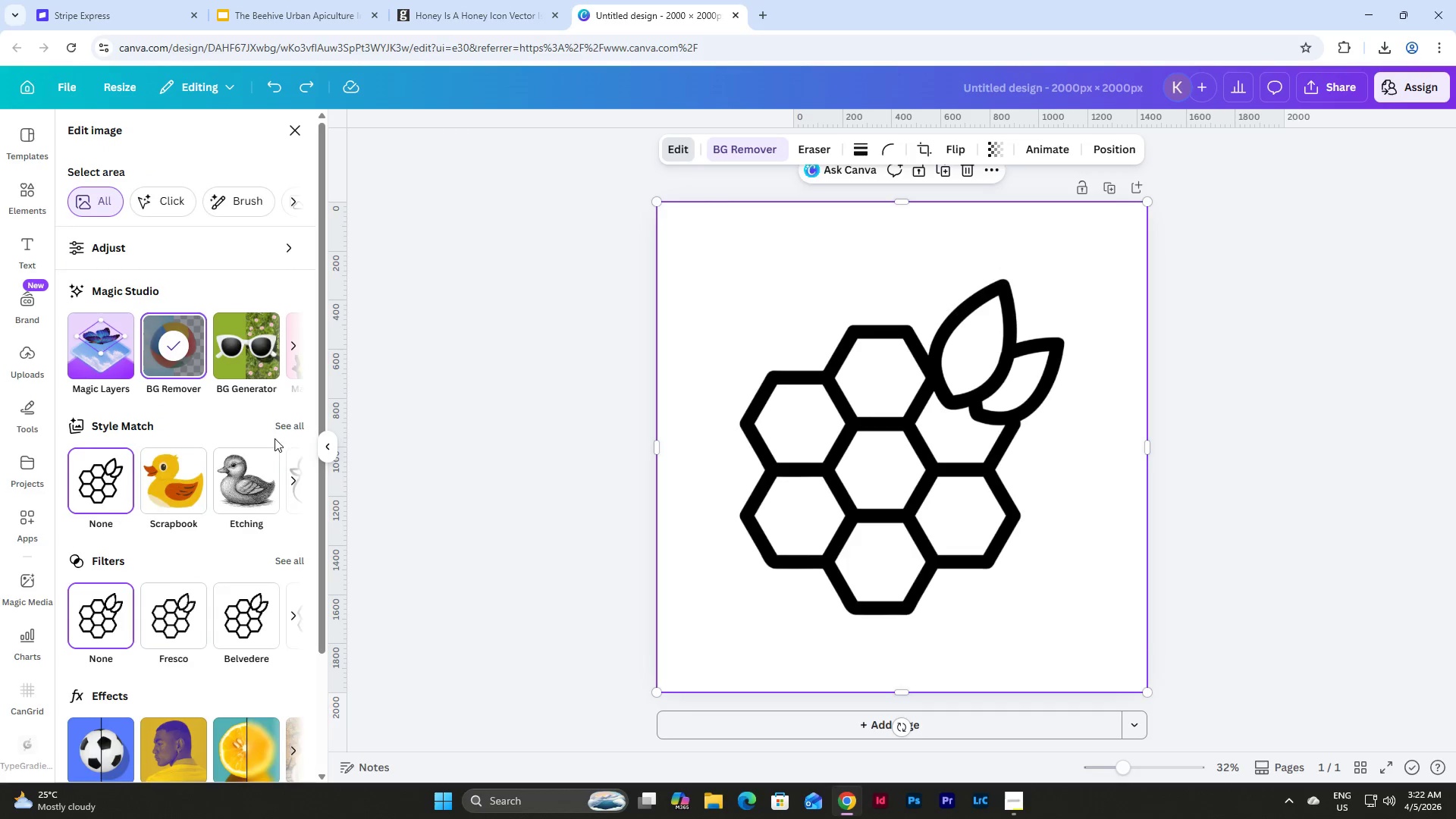 
scroll: coordinate [279, 554], scroll_direction: down, amount: 13.0
 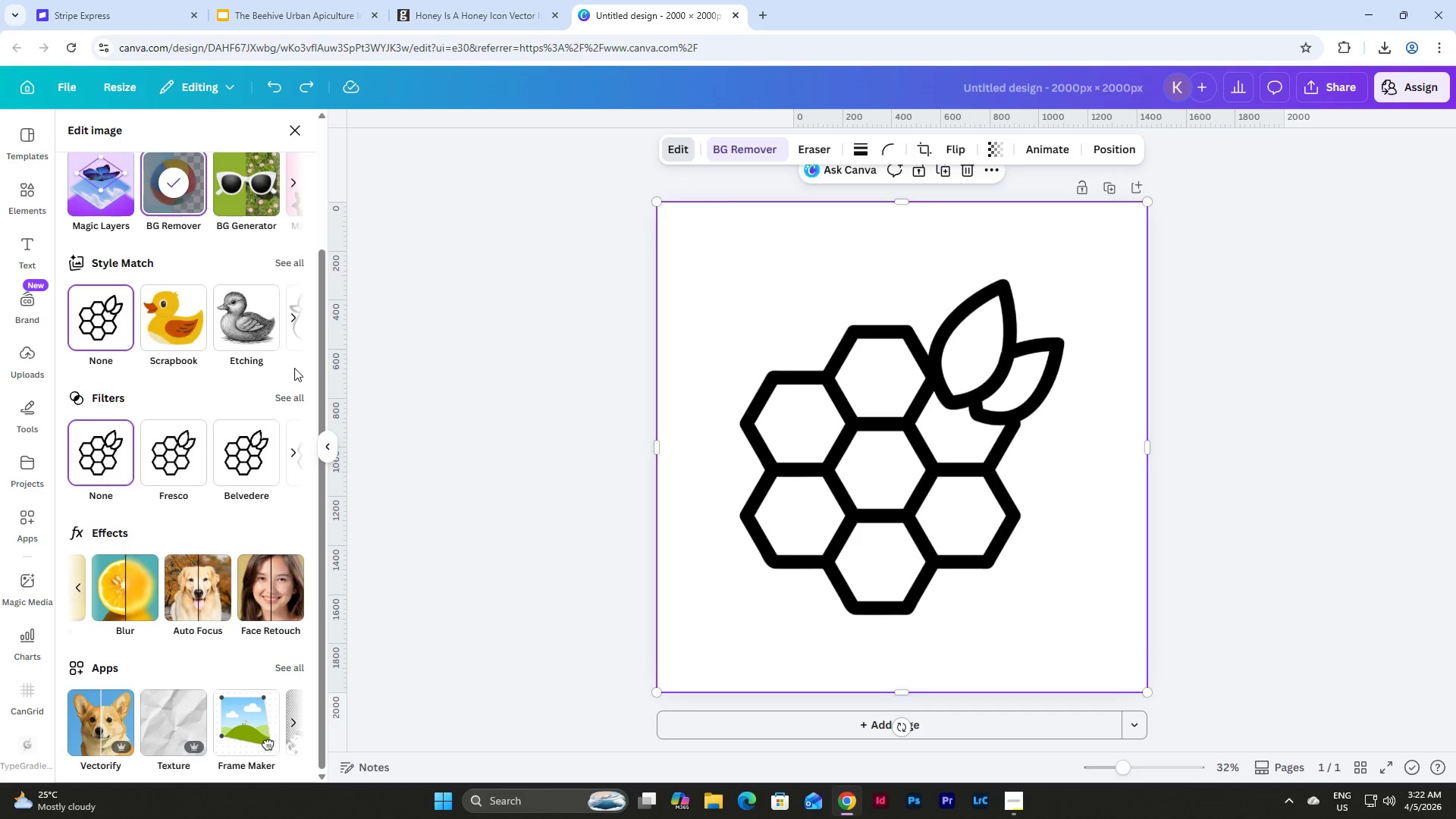 
scroll: coordinate [291, 368], scroll_direction: up, amount: 6.0
 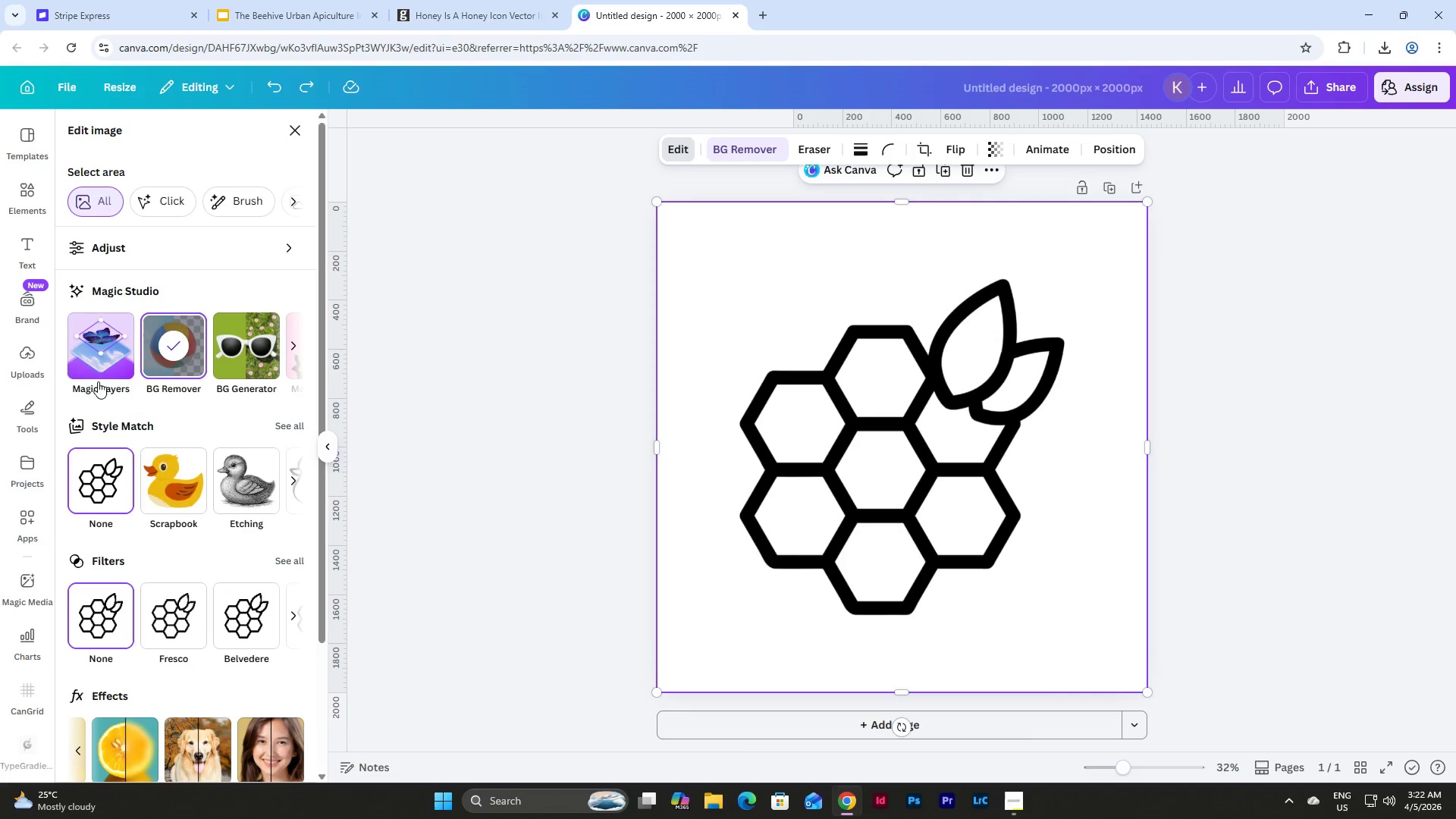 
left_click([101, 359])
 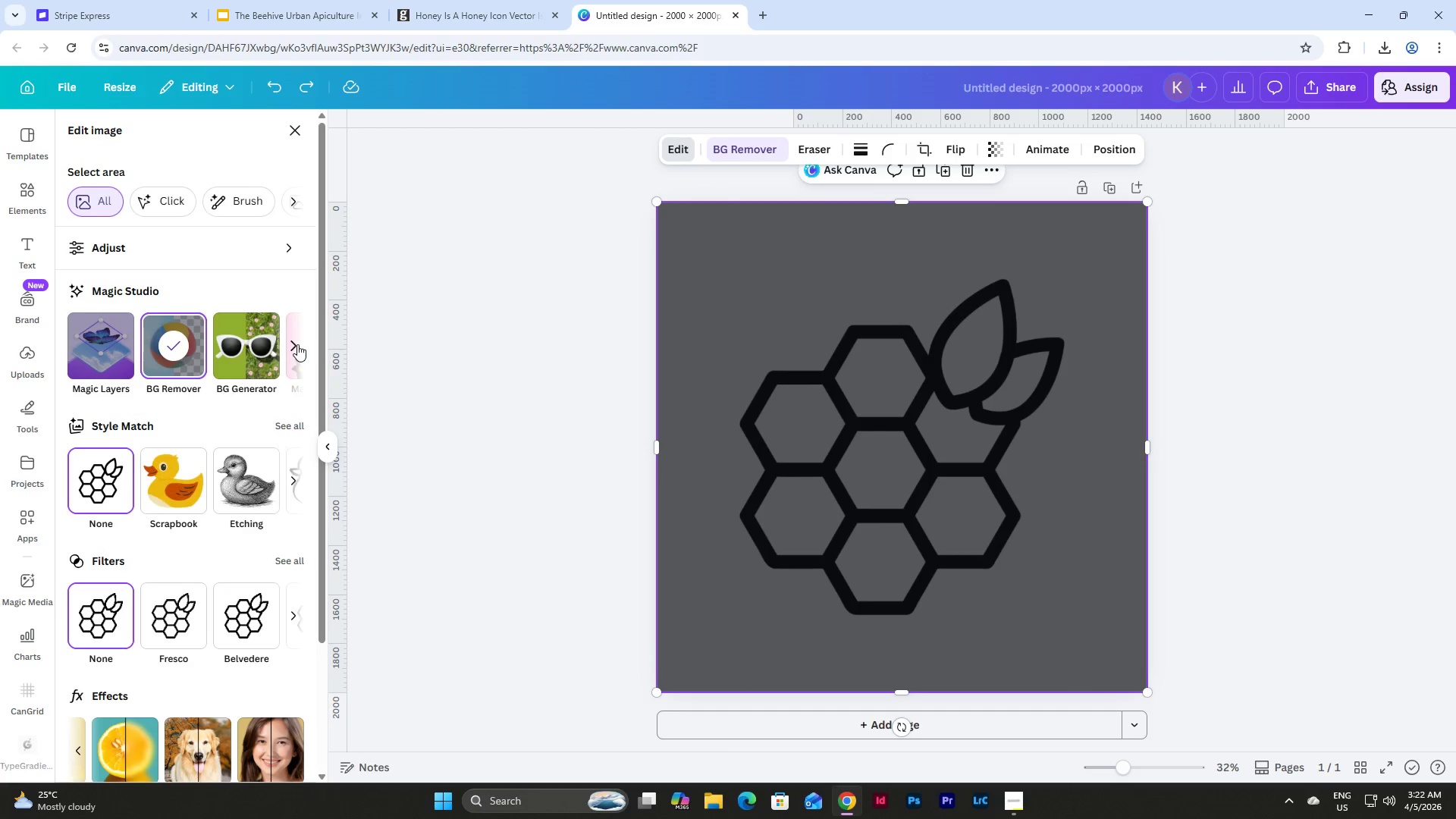 
wait(7.08)
 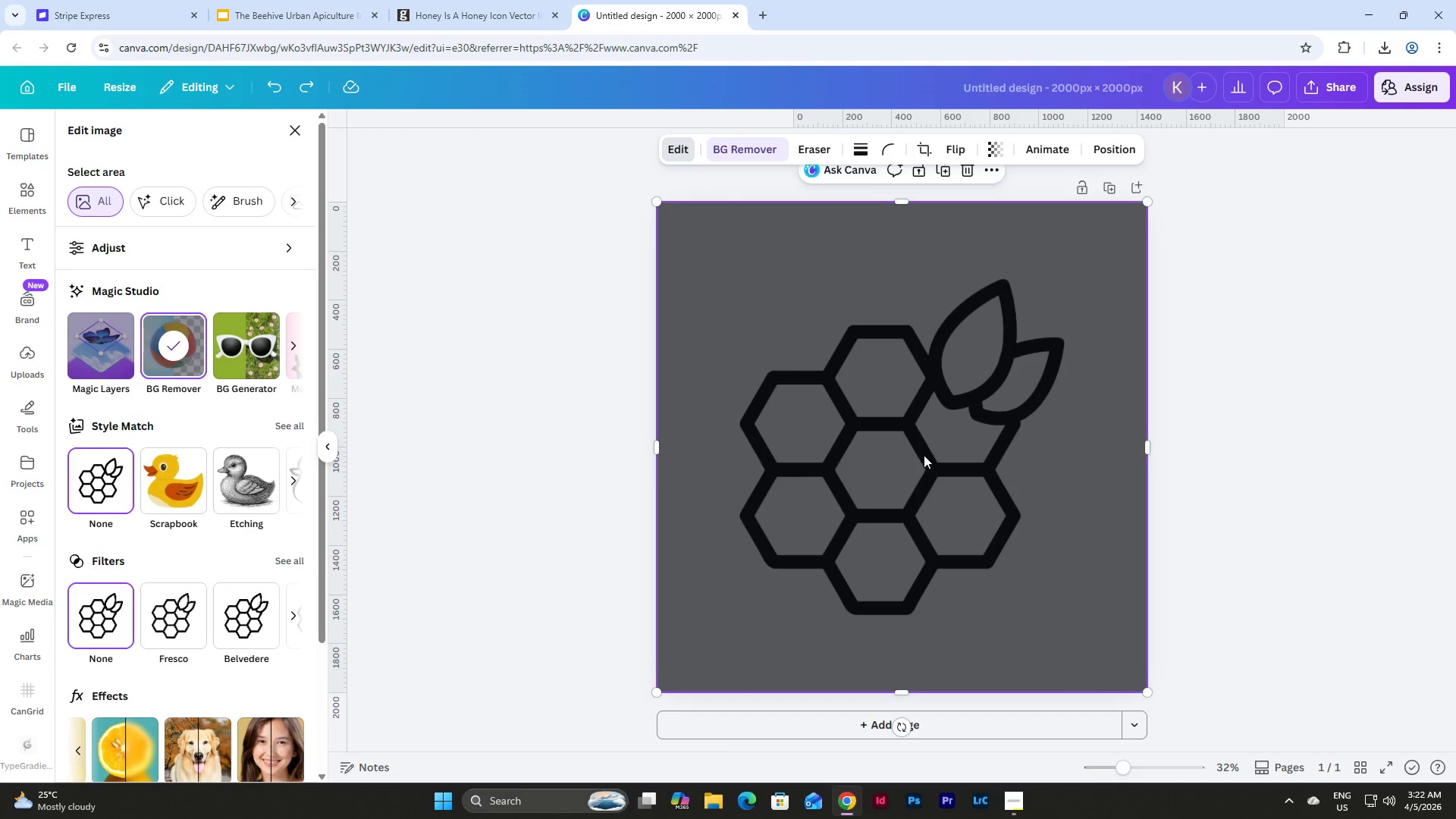 
left_click([1006, 303])
 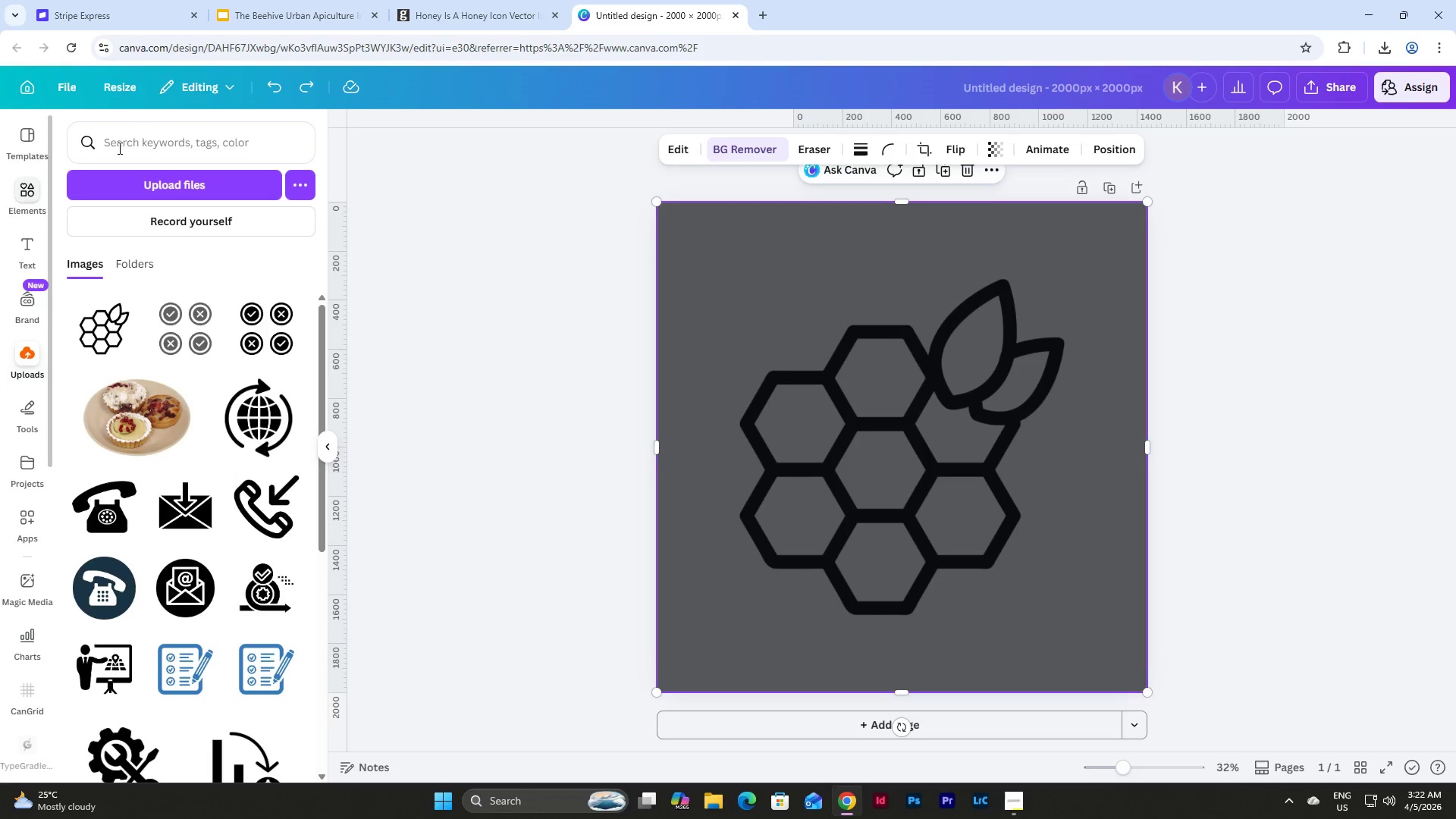 
left_click([14, 188])
 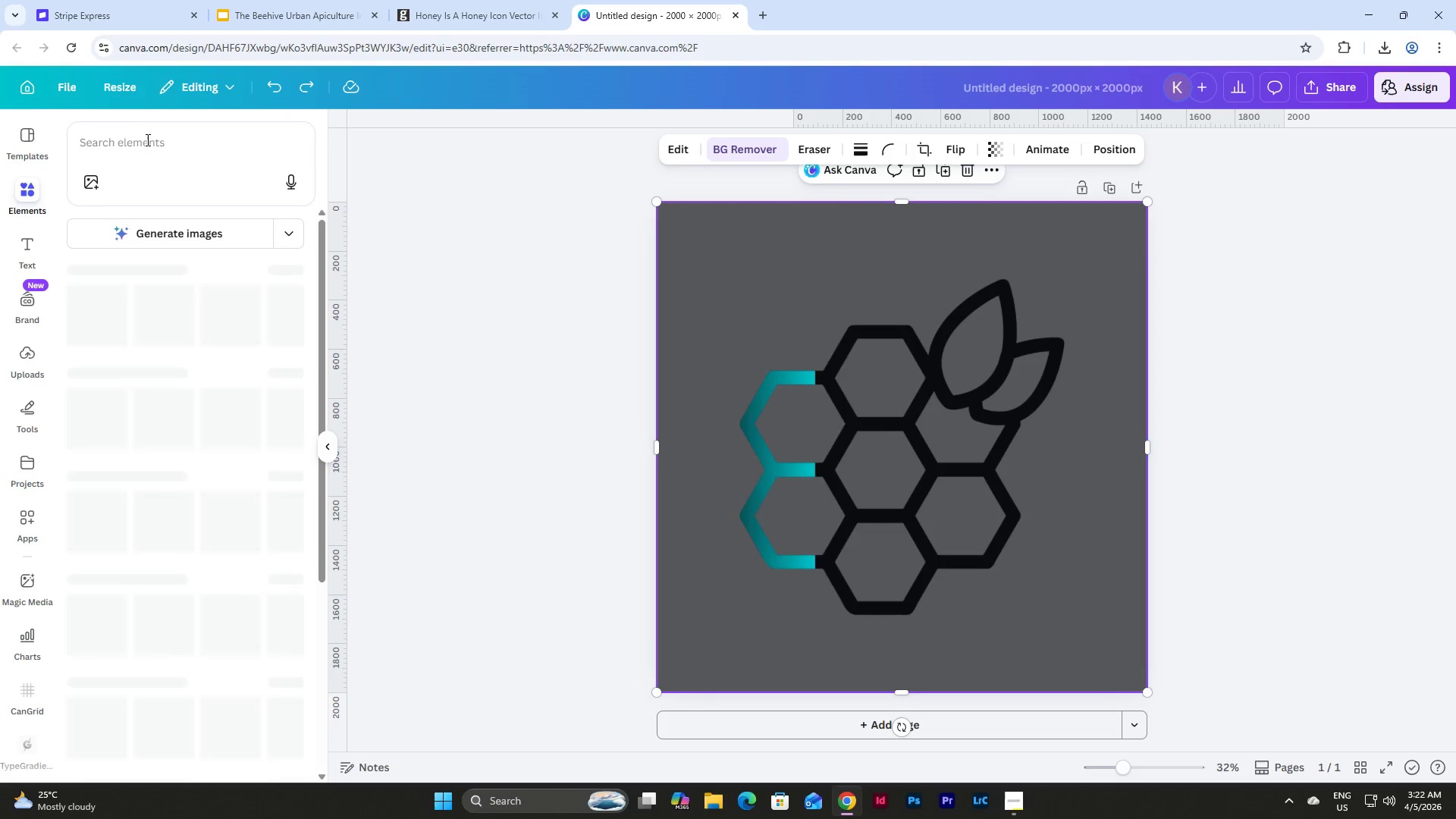 
left_click([149, 137])
 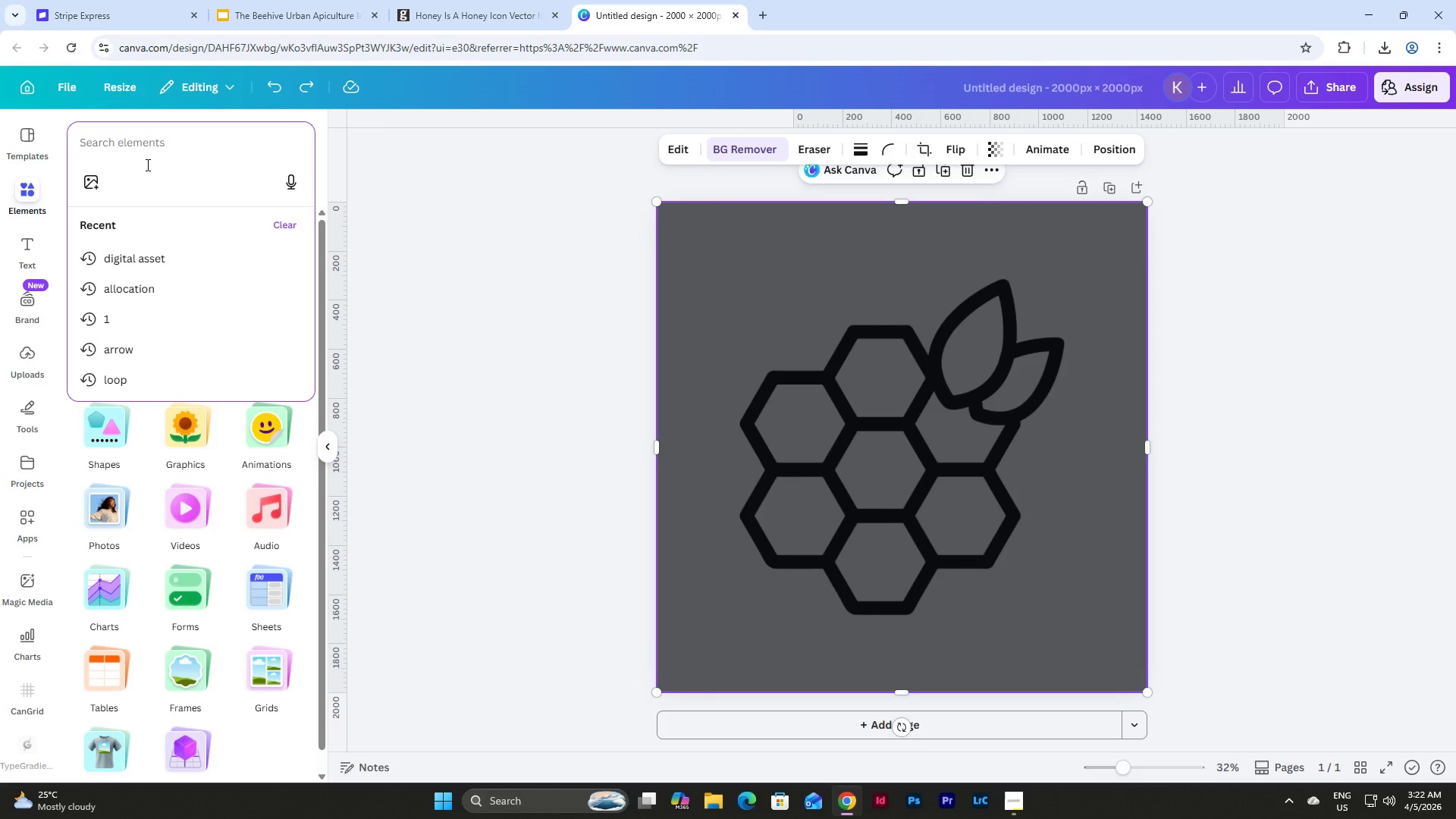 
key(S)
 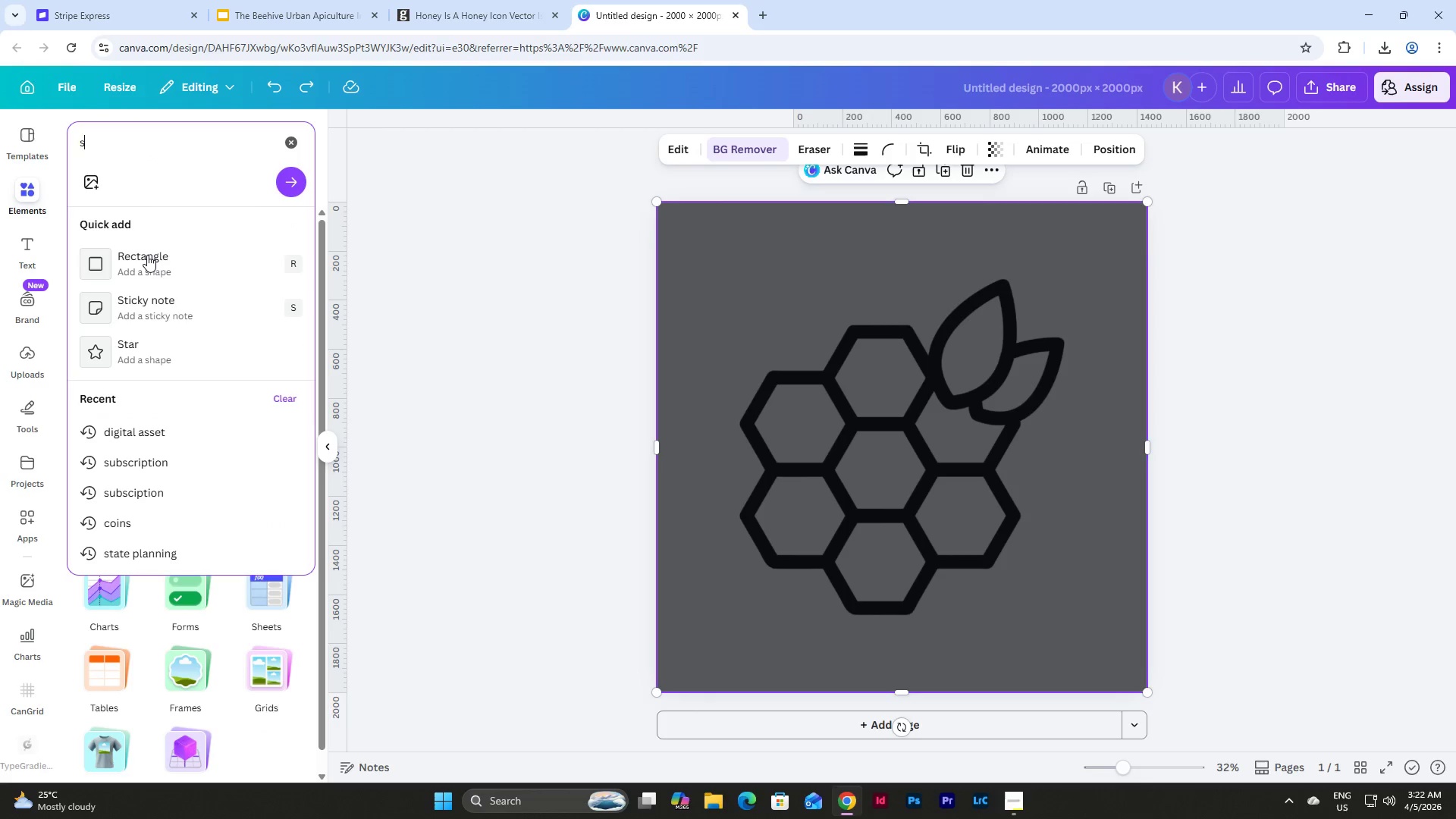 
left_click([147, 257])
 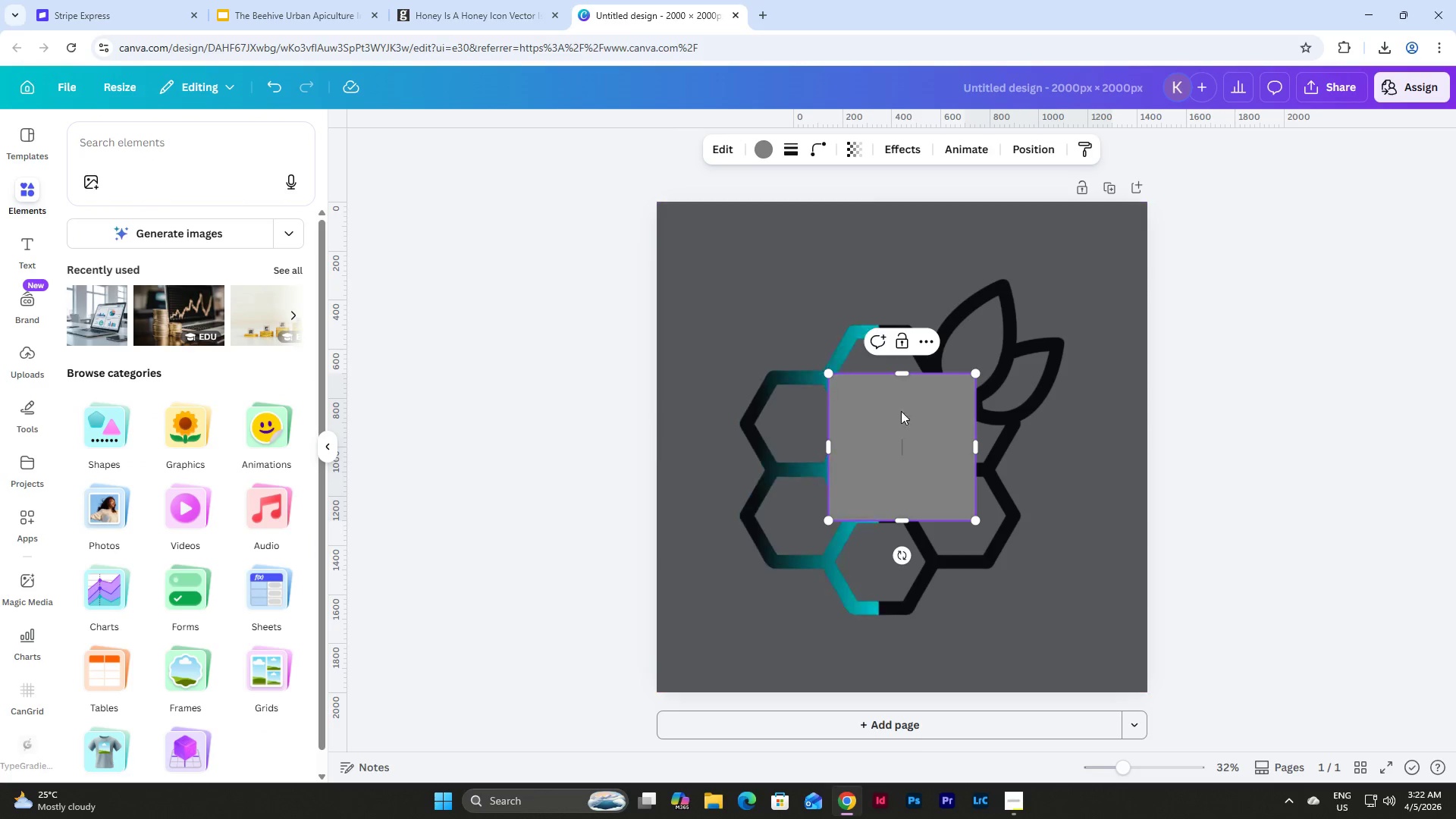 
left_click_drag(start_coordinate=[925, 438], to_coordinate=[737, 266])
 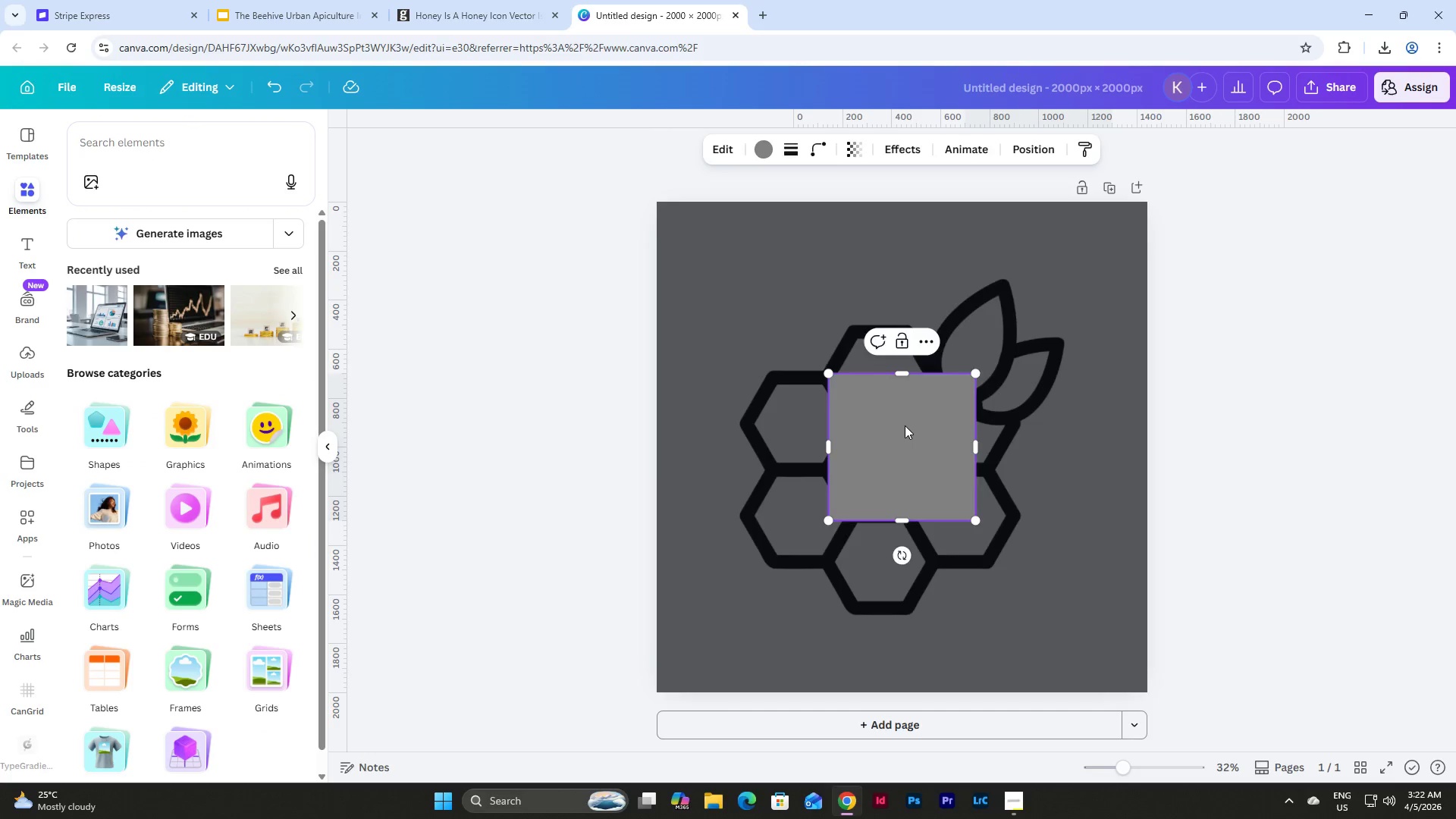 
left_click_drag(start_coordinate=[905, 425], to_coordinate=[932, 475])
 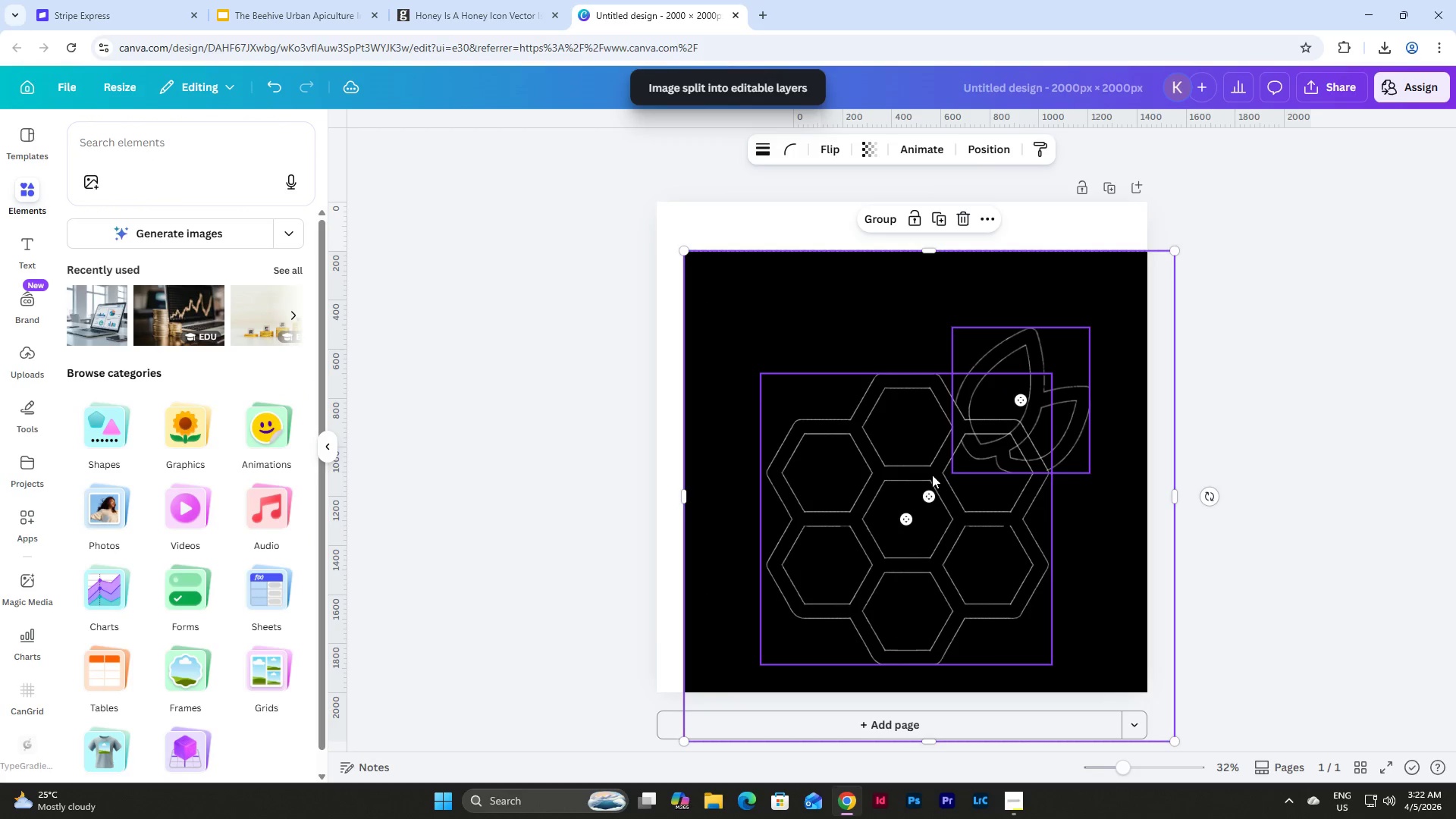 
key(Control+Z)
 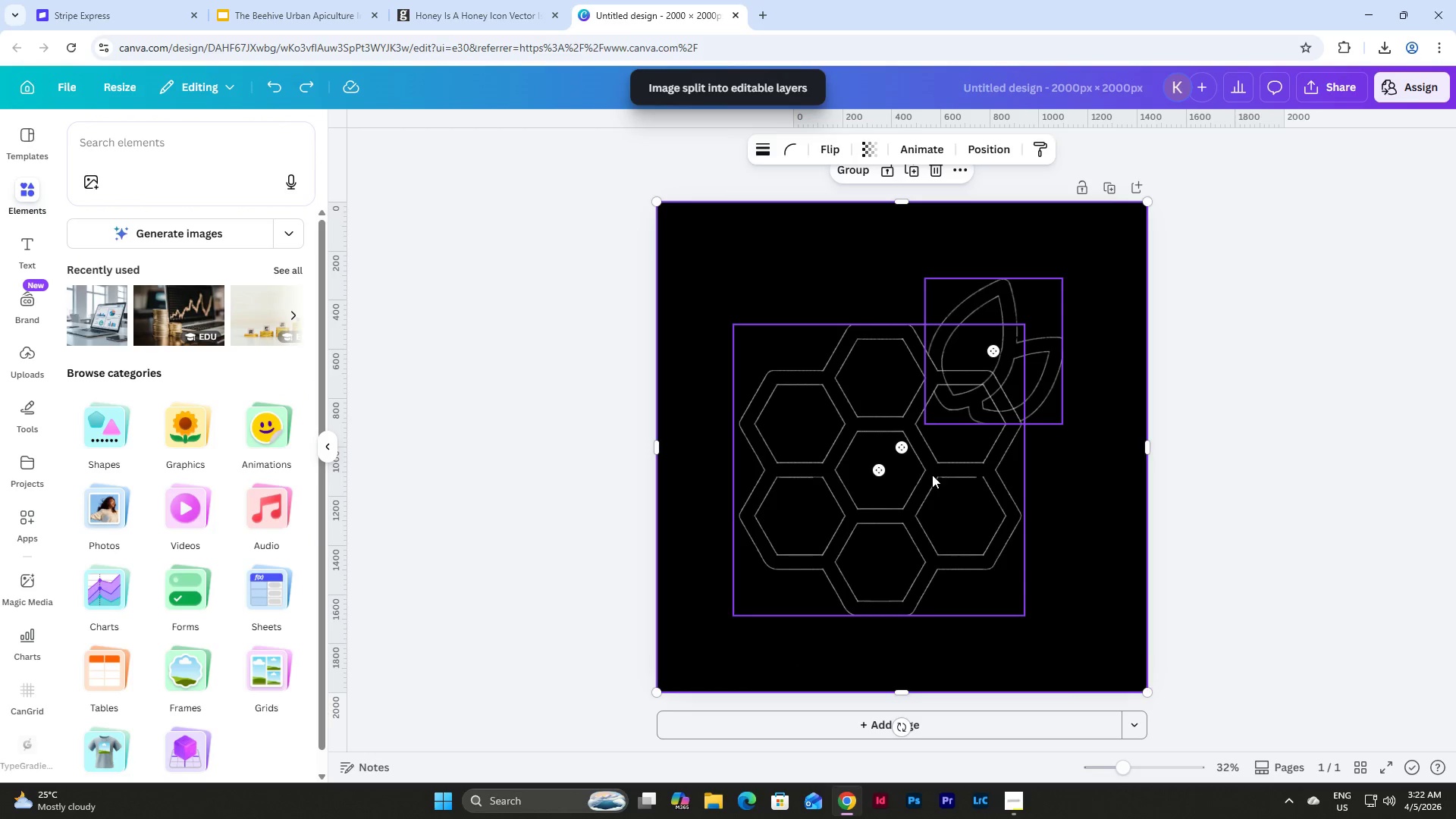 
key(Control+Z)
 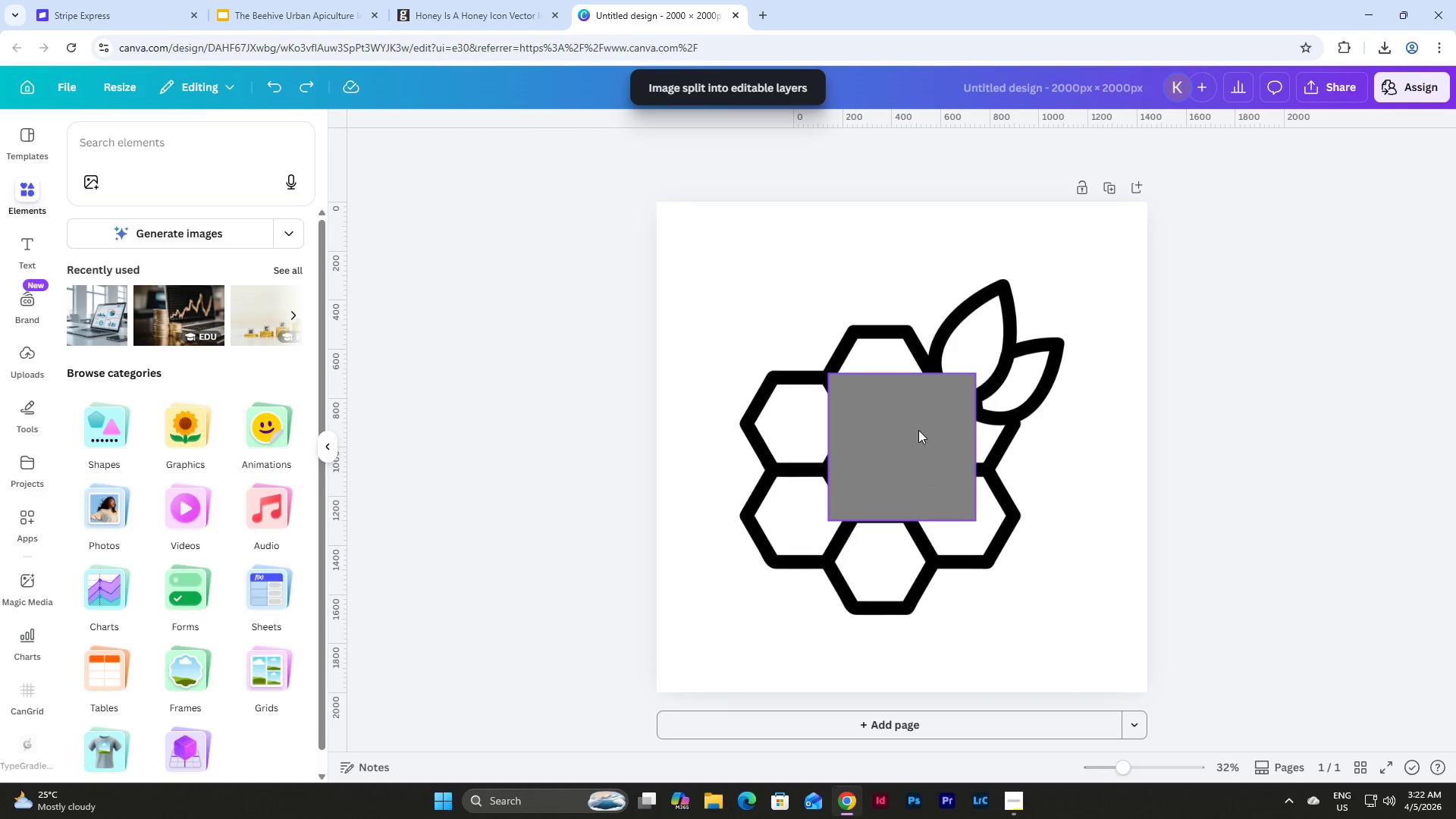 
left_click_drag(start_coordinate=[918, 427], to_coordinate=[742, 253])
 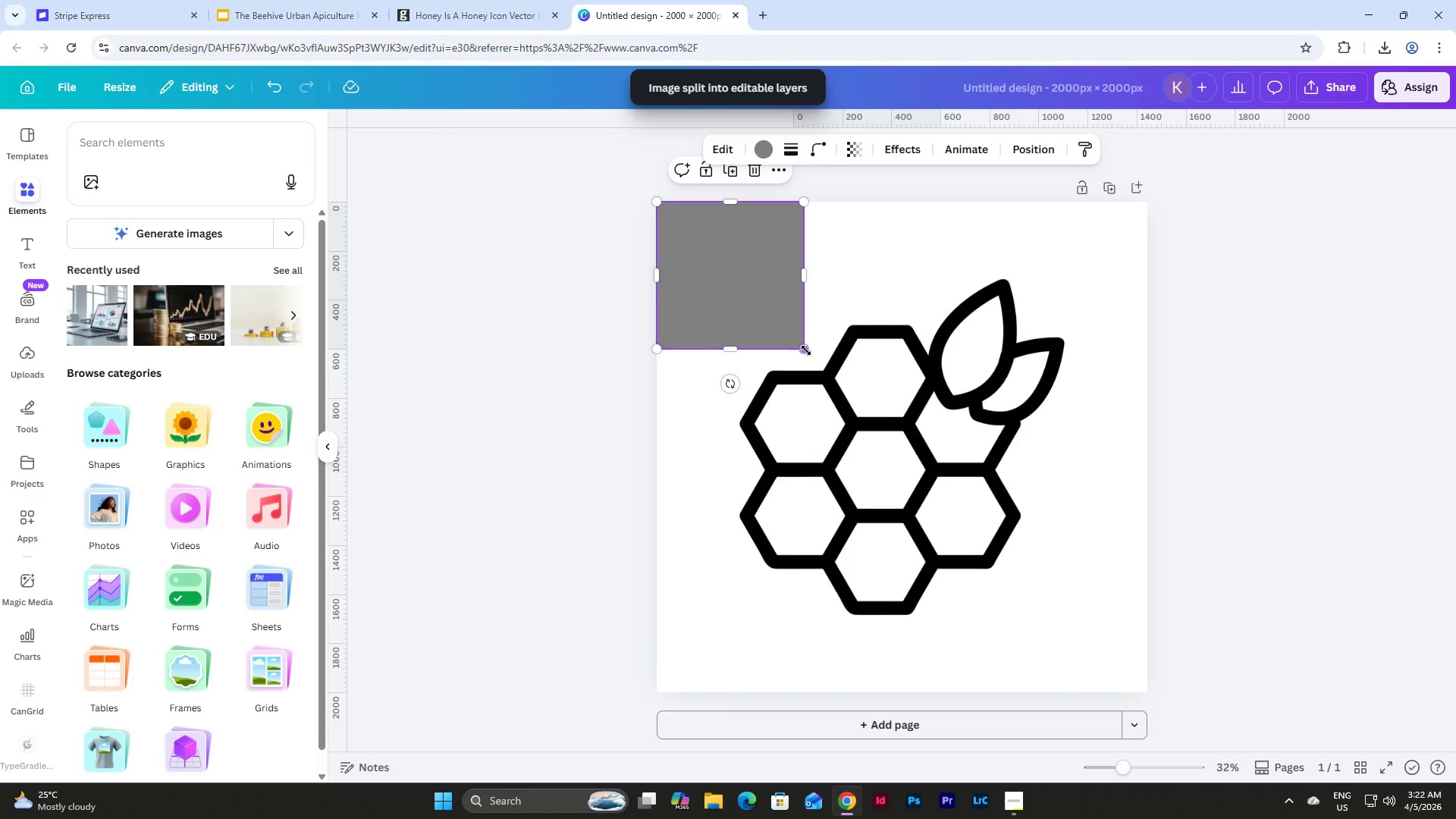 
left_click_drag(start_coordinate=[806, 350], to_coordinate=[1153, 694])
 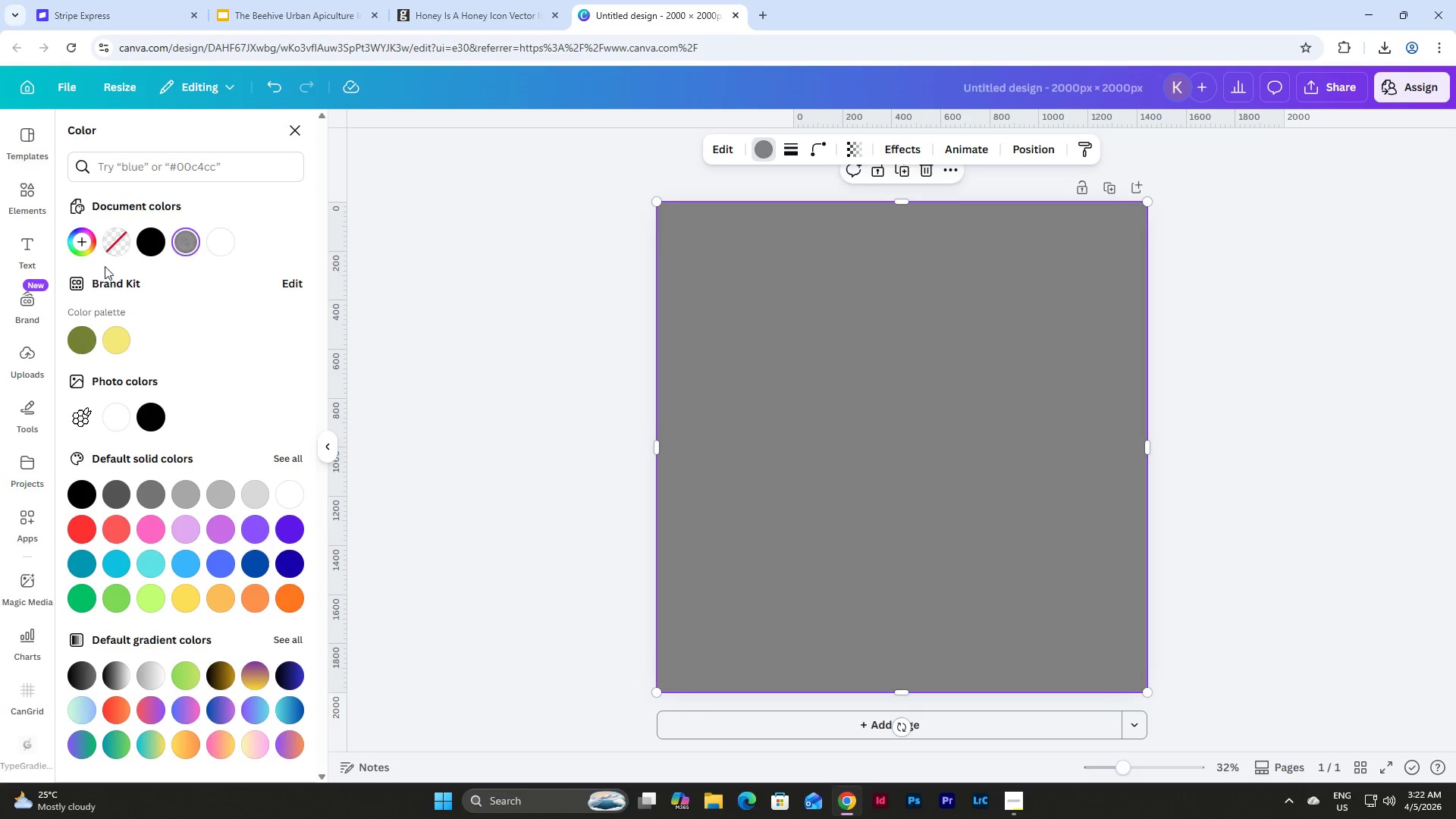 
left_click([188, 240])
 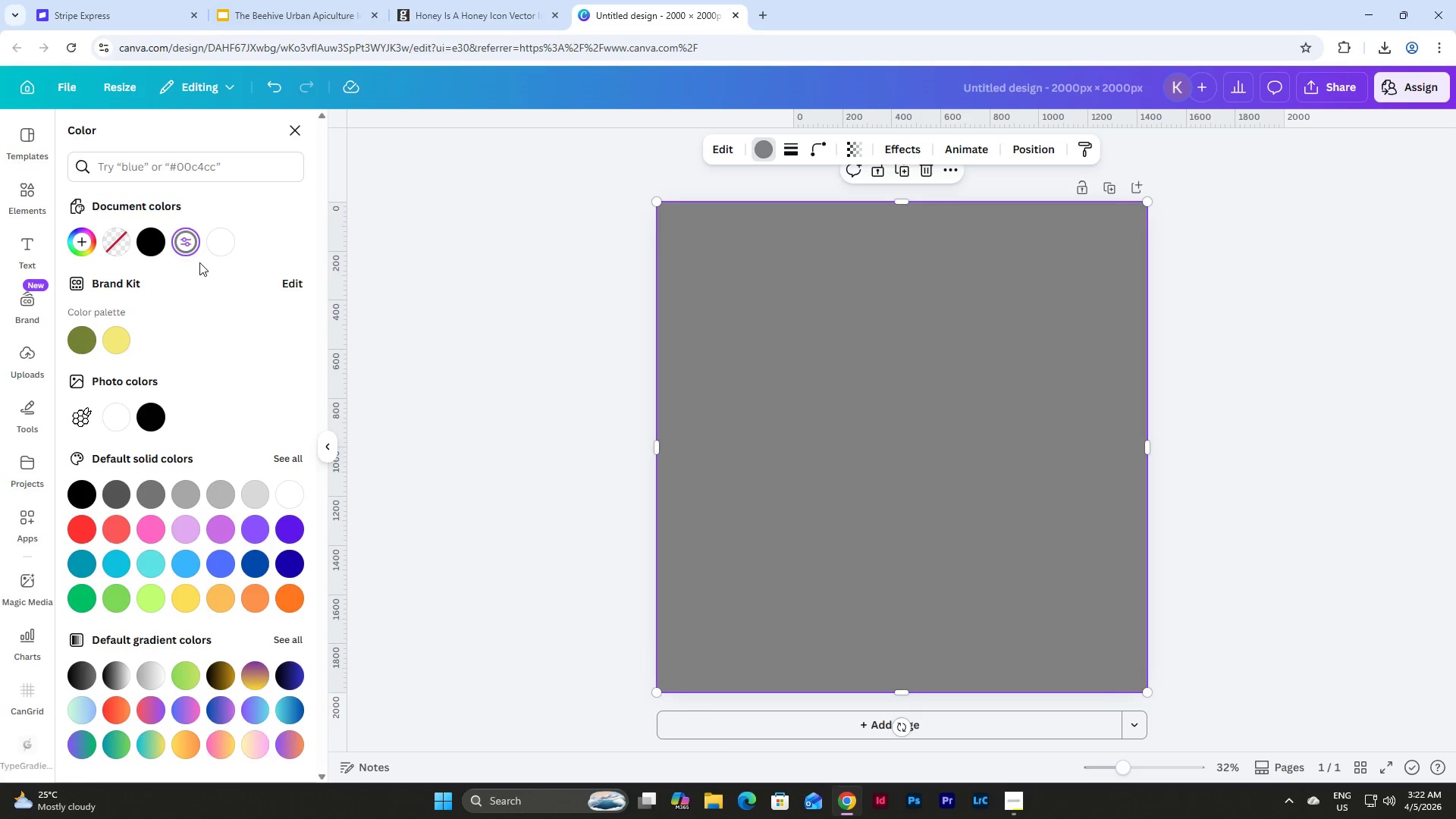 
double_click([188, 240])
 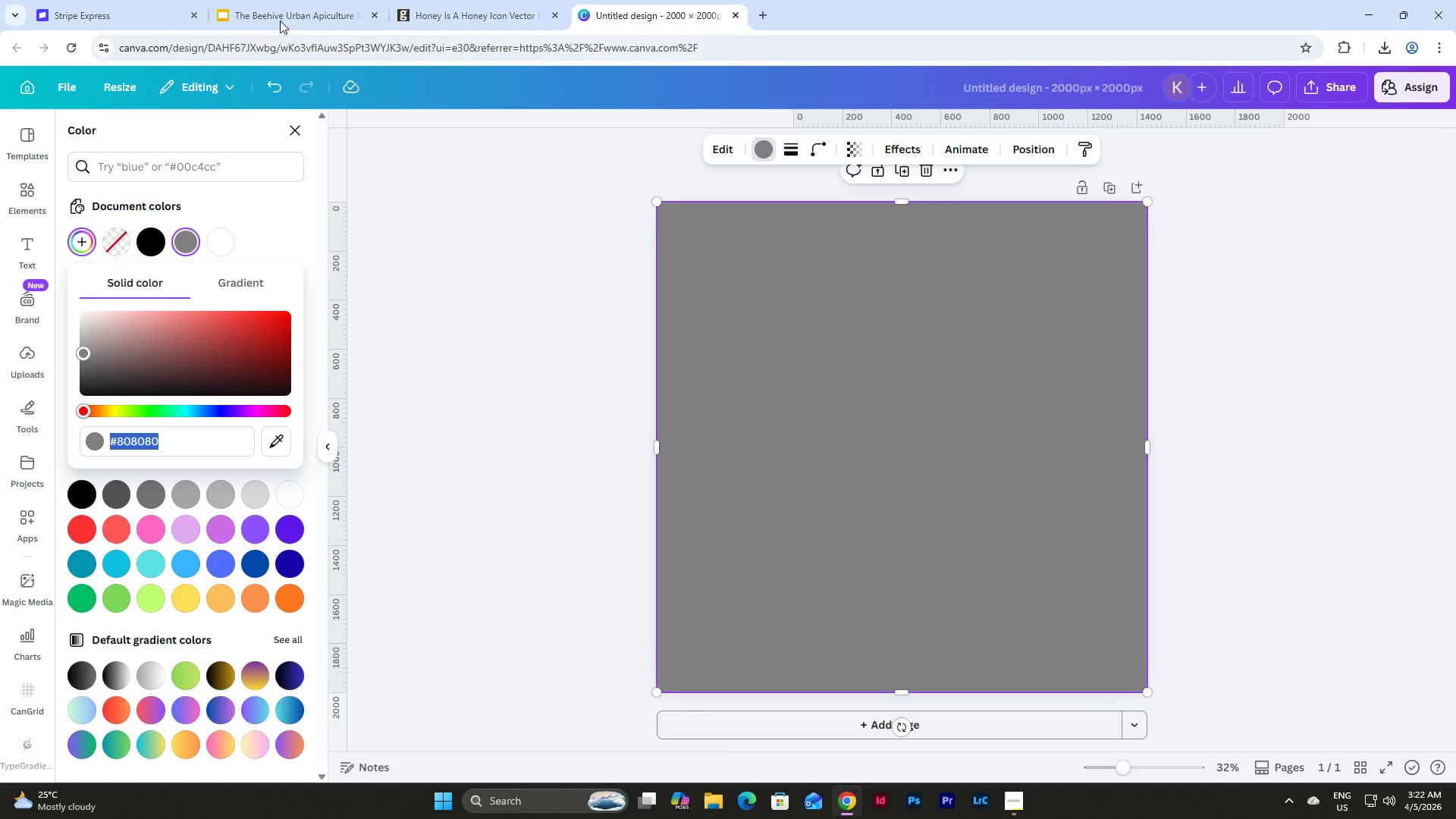 
left_click([270, 0])
 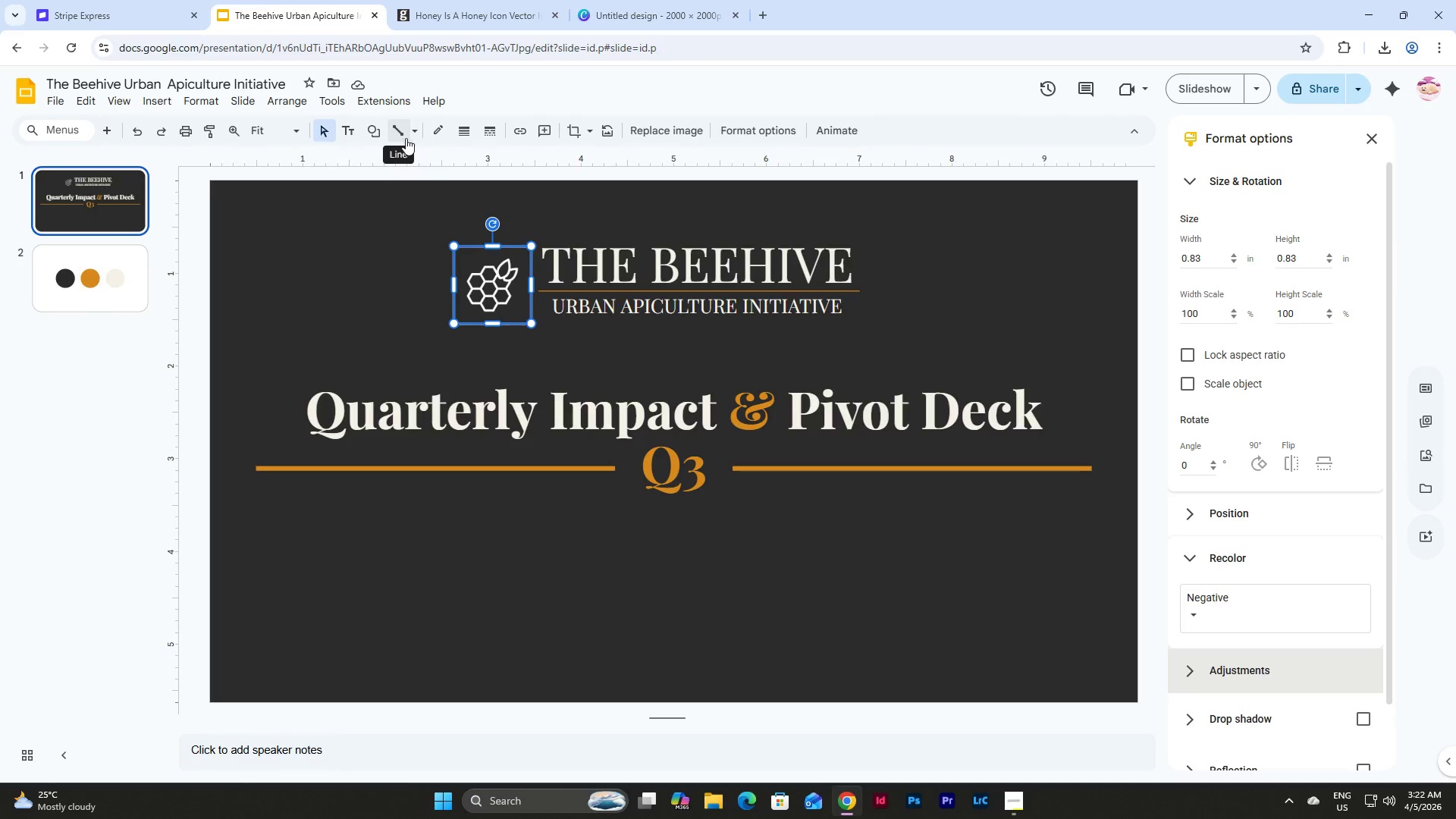 
left_click([435, 132])
 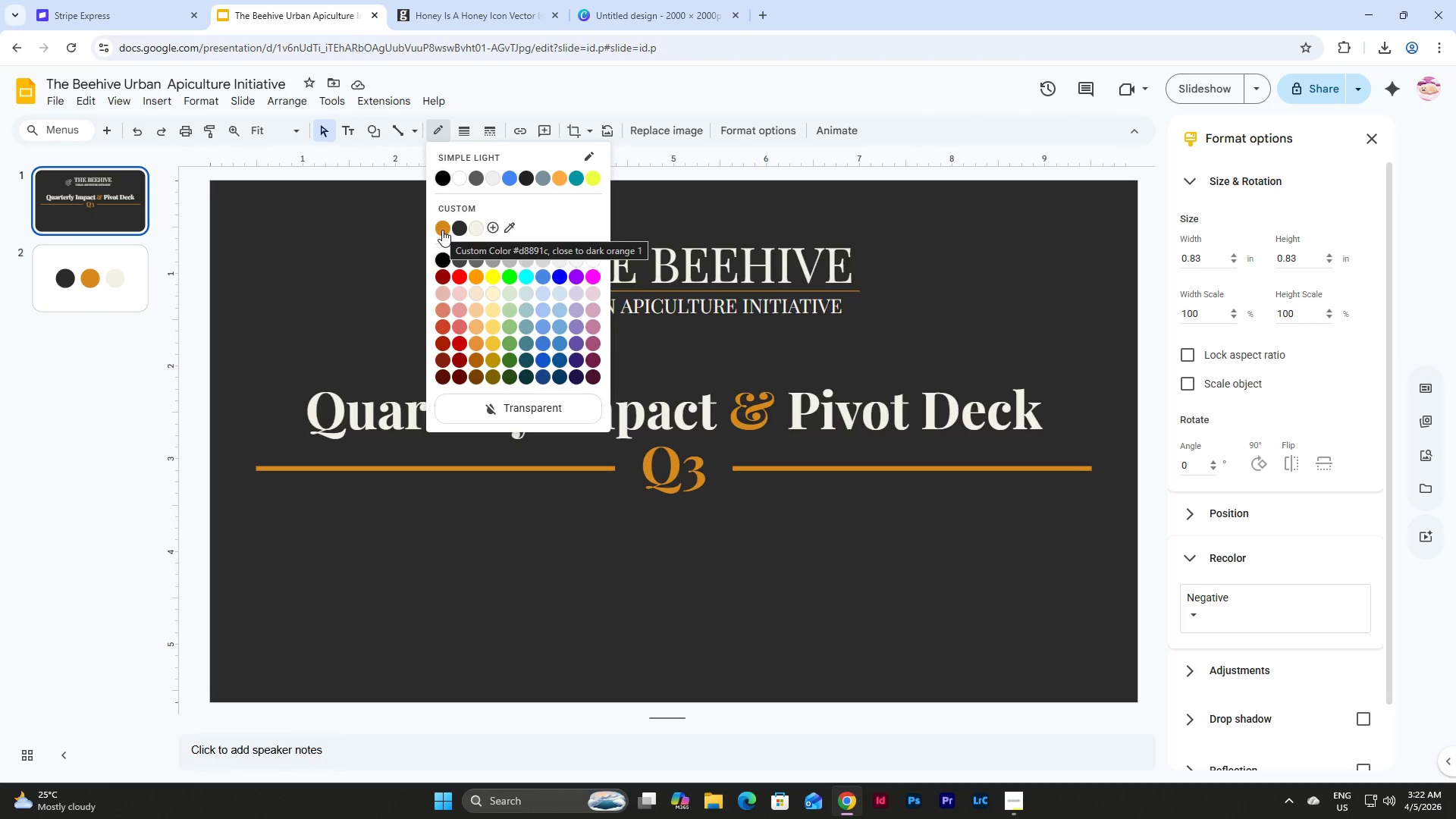 
left_click([442, 230])
 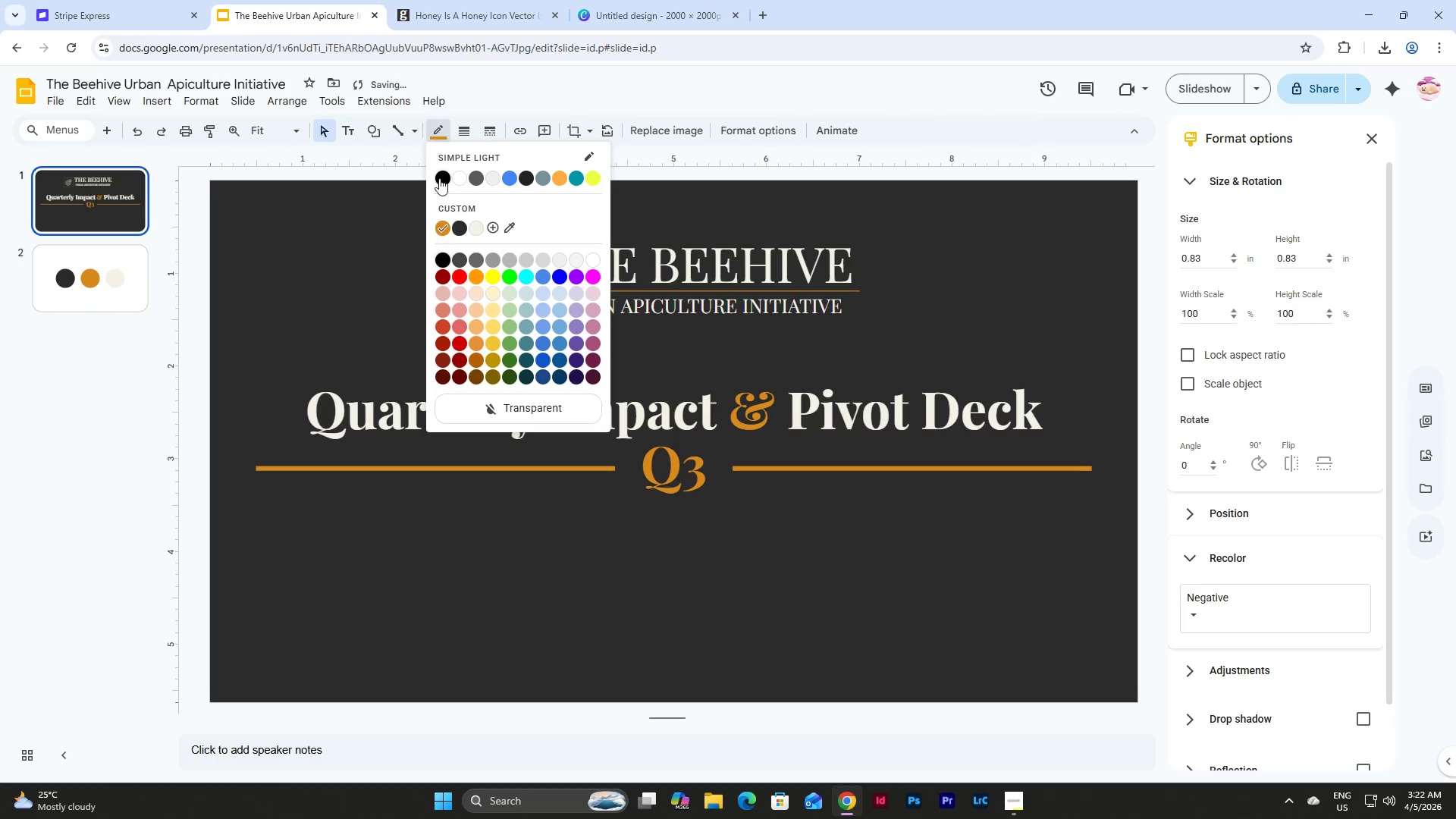 
left_click([512, 222])
 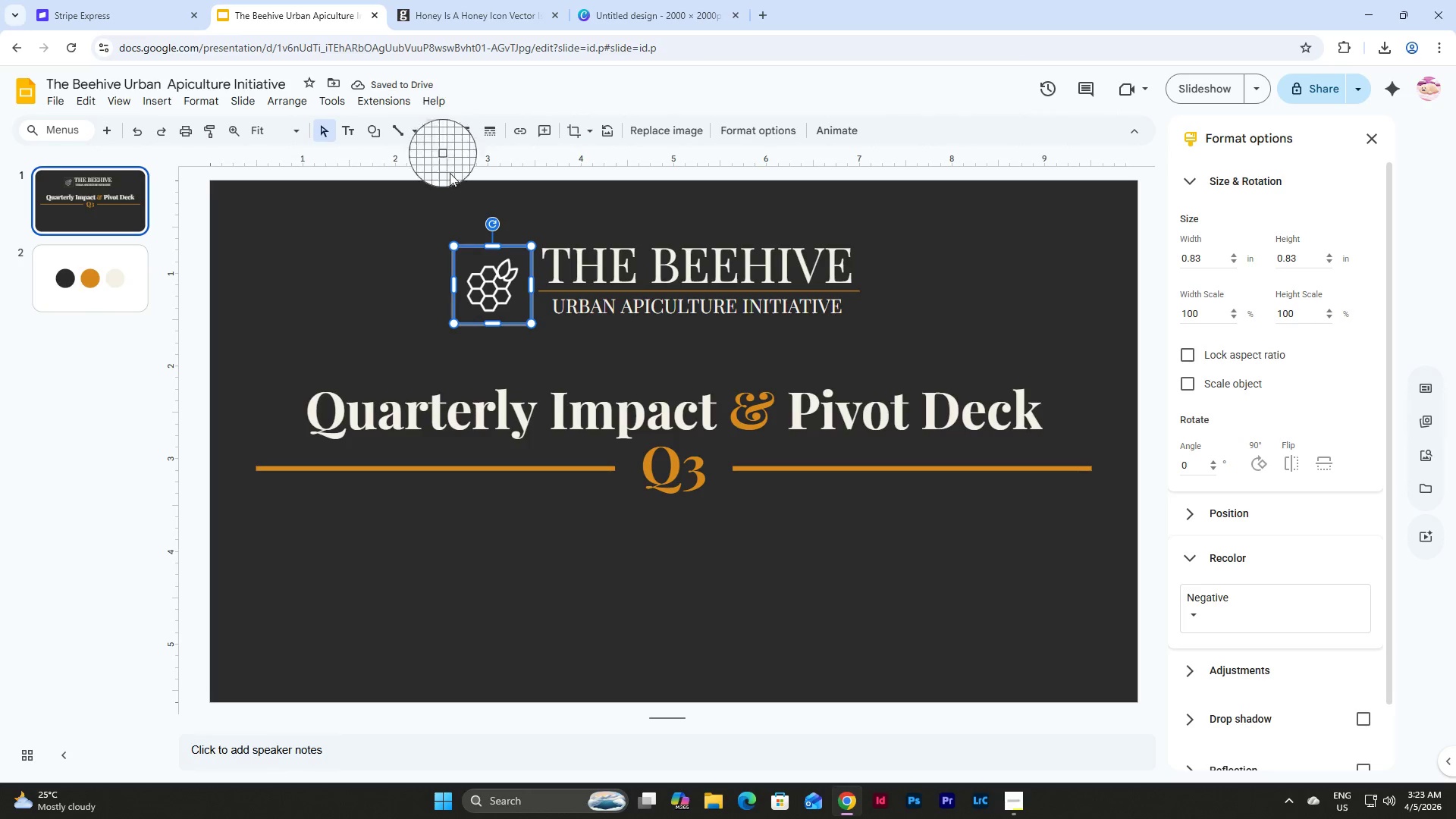 
key(Escape)
 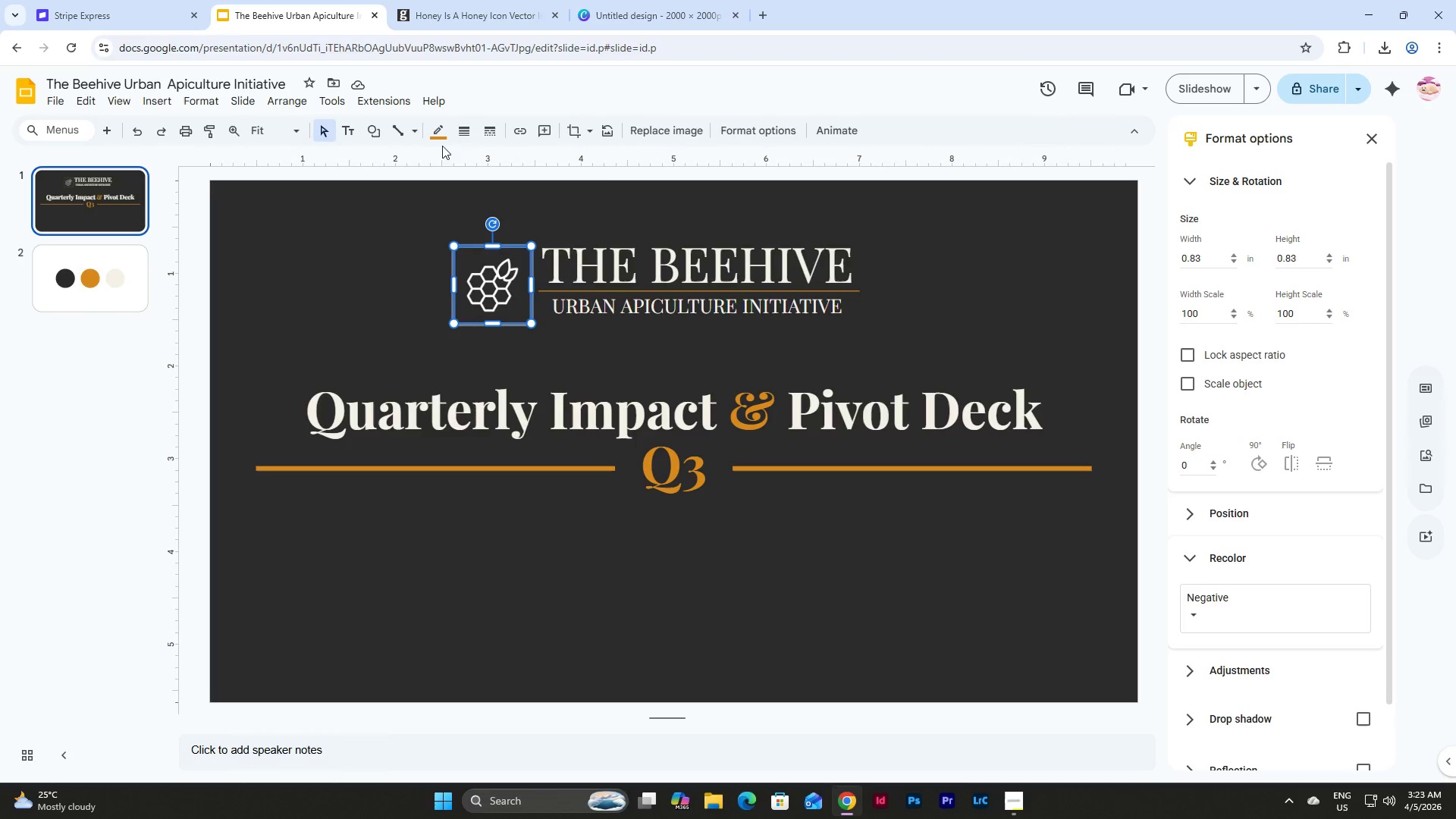 
left_click([438, 133])
 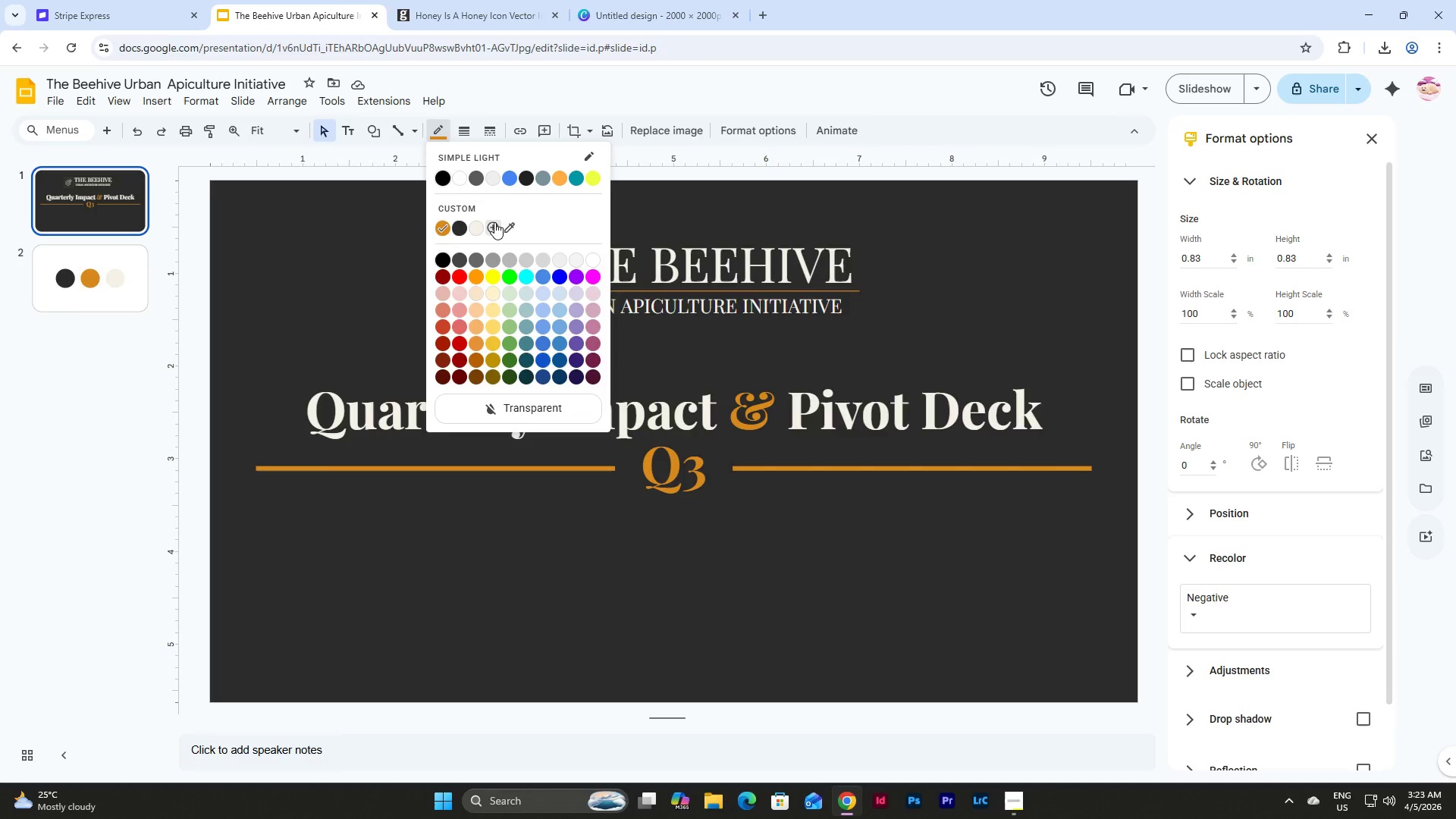 
left_click([494, 222])
 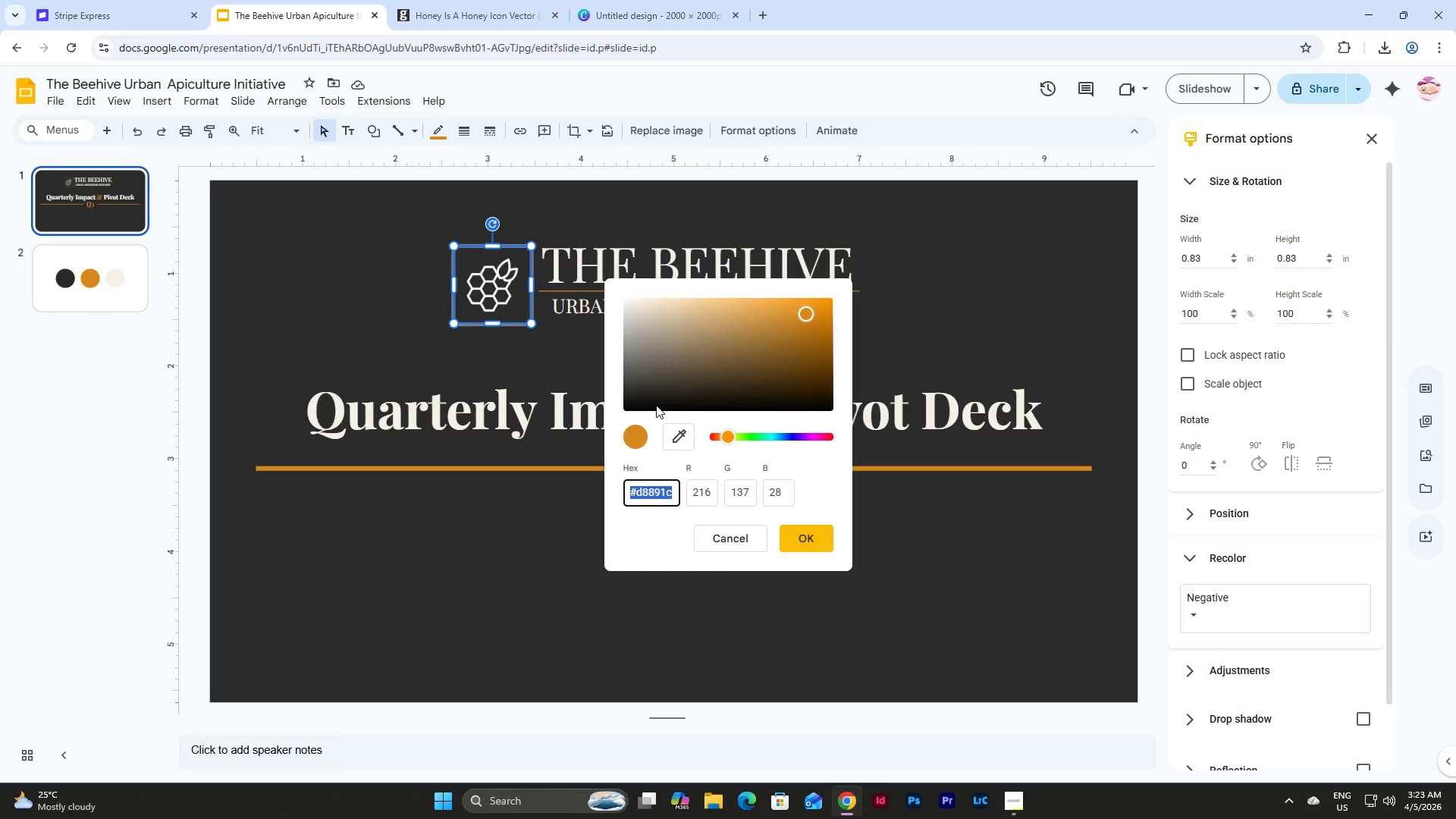 
key(Control+C)
 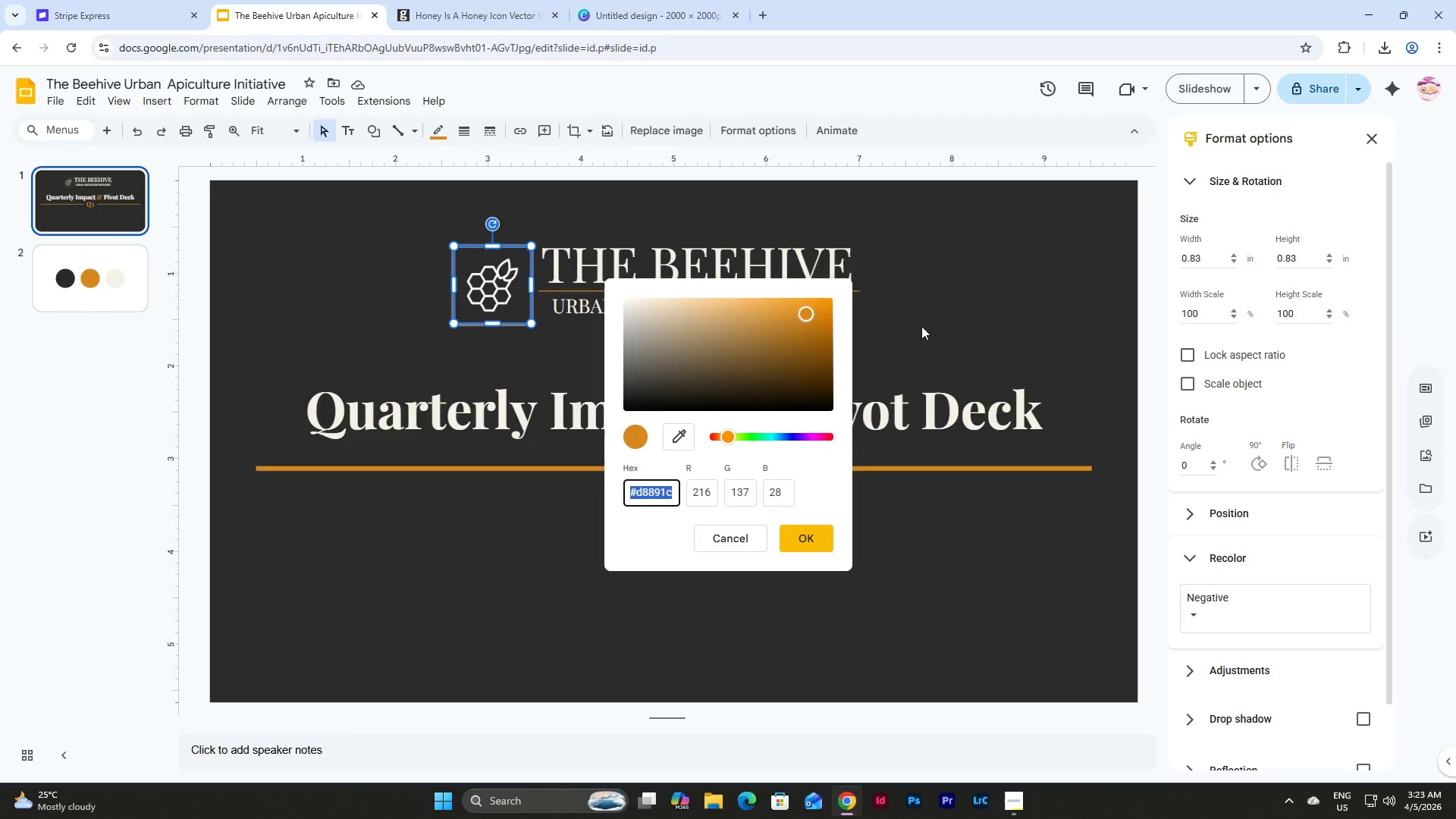 
left_click([938, 307])
 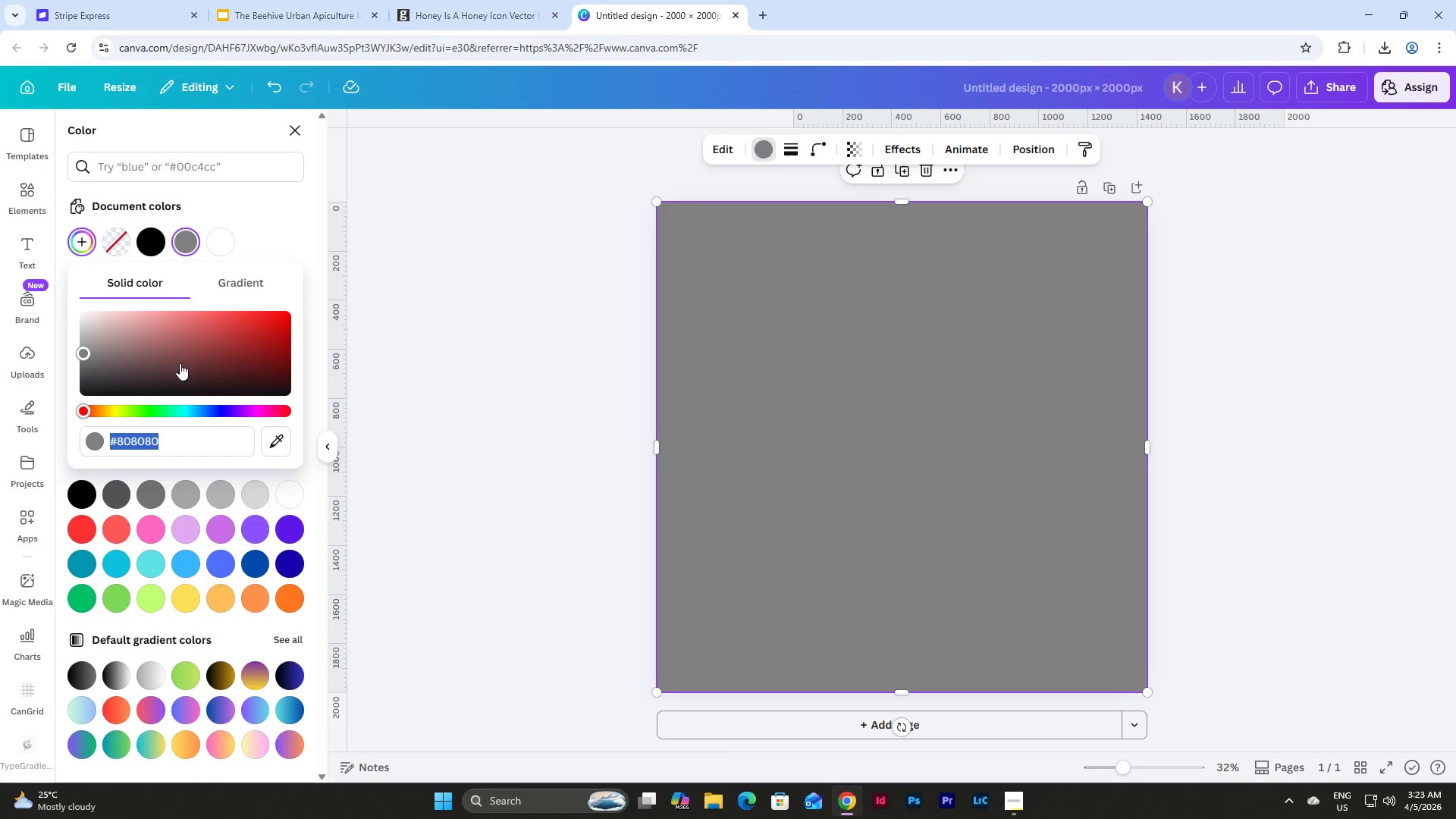 
key(Control+V)
 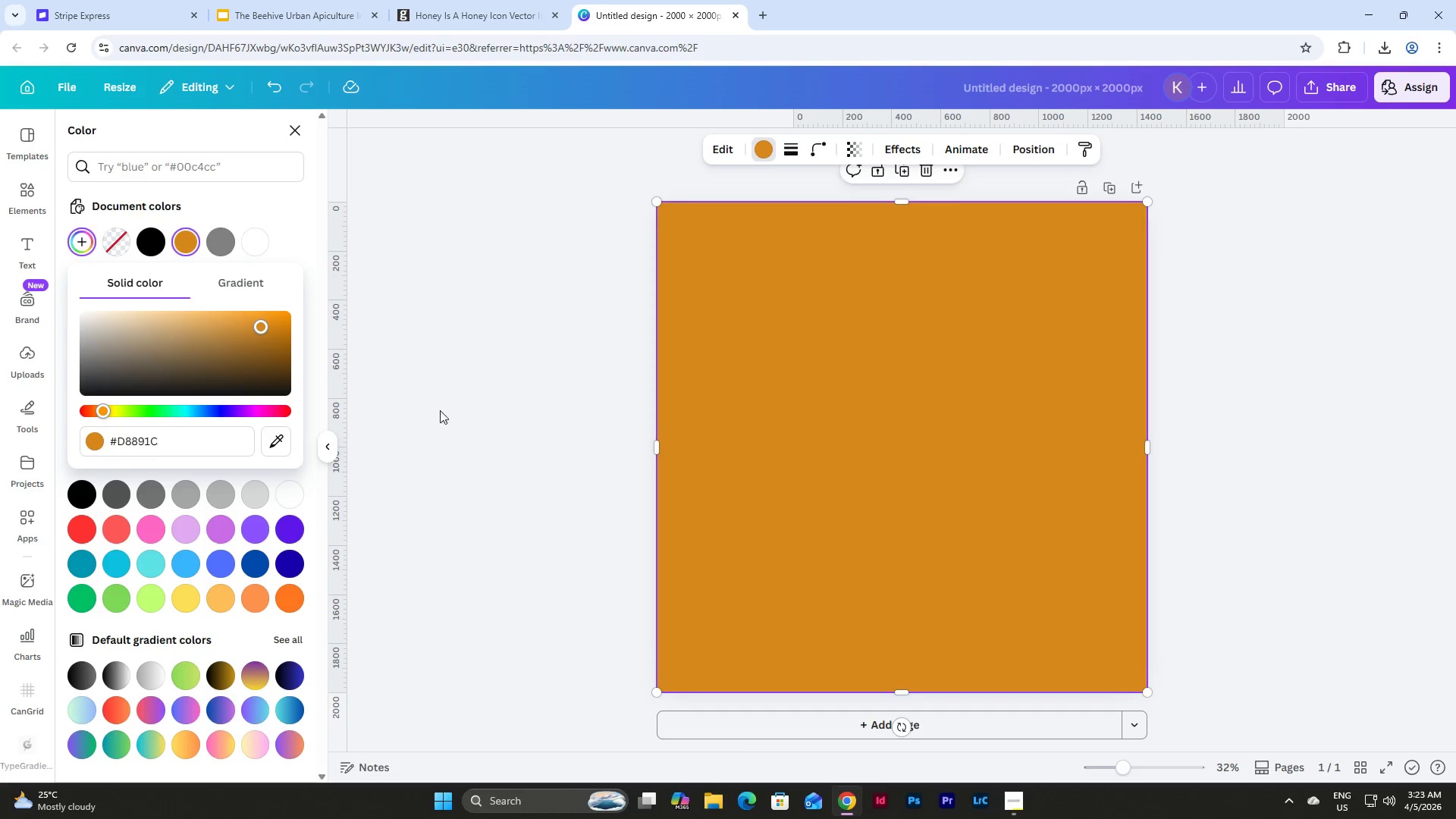 
left_click([465, 403])
 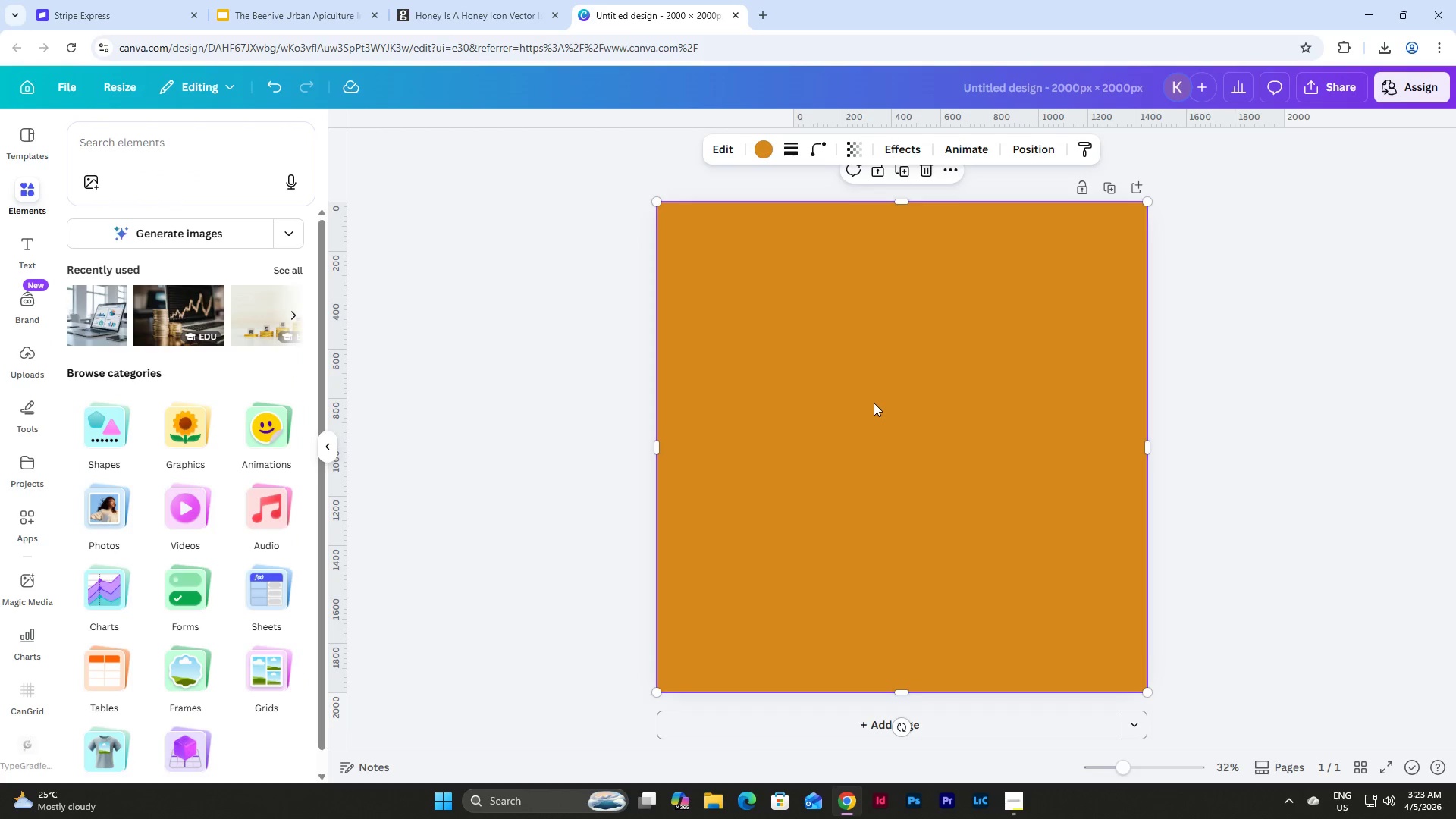 
left_click([874, 403])
 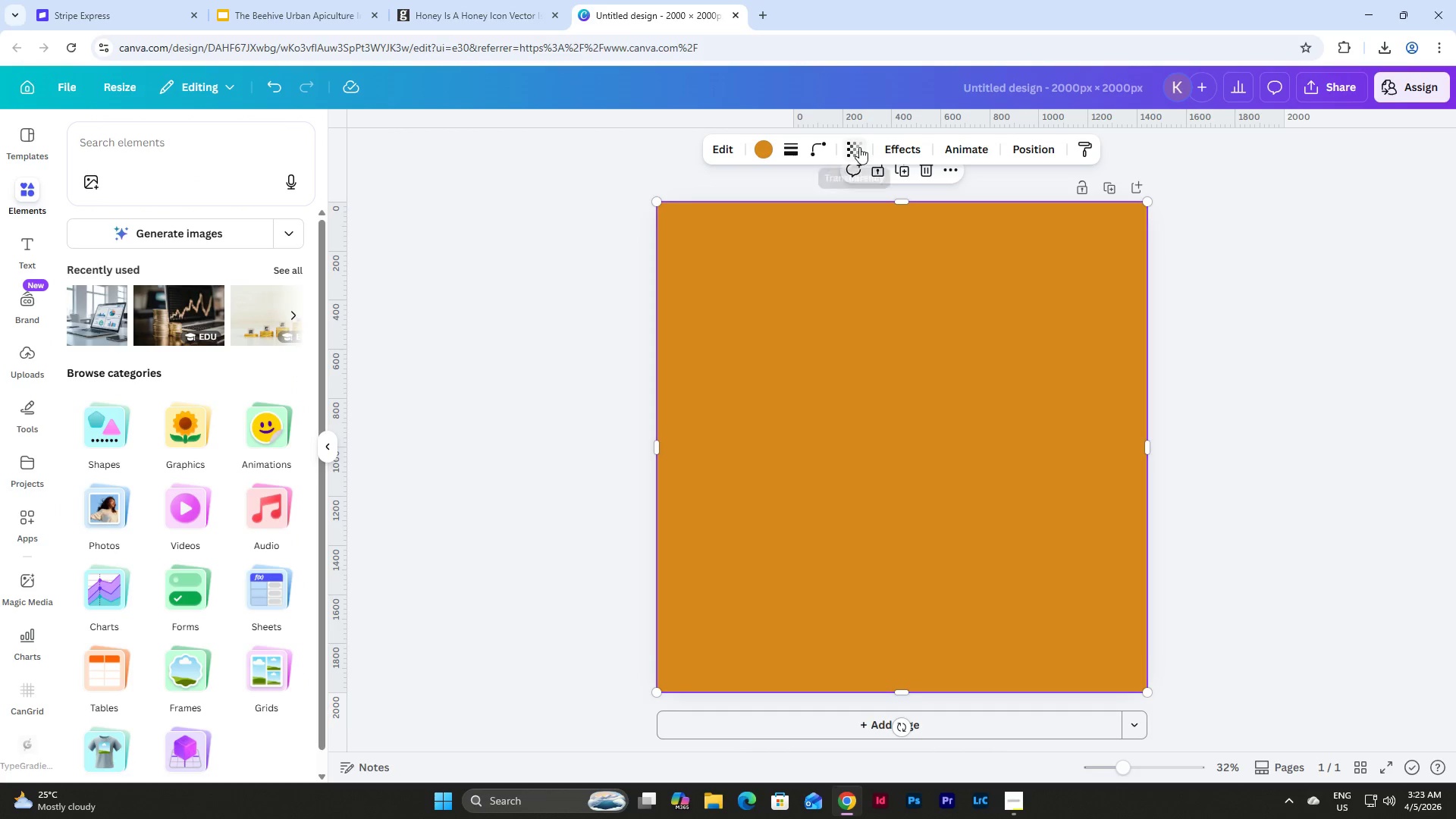 
left_click([944, 470])
 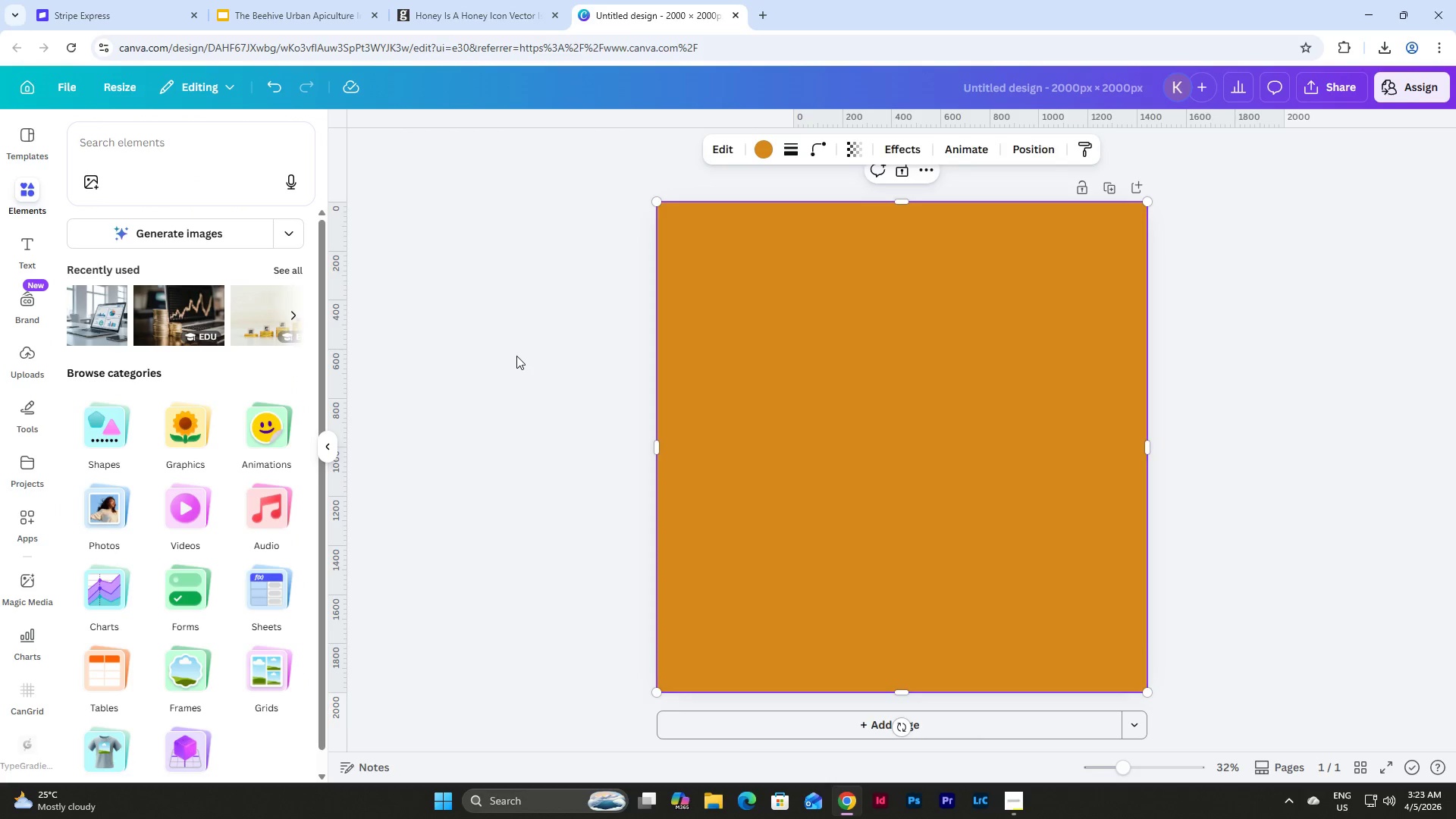 
double_click([874, 391])
 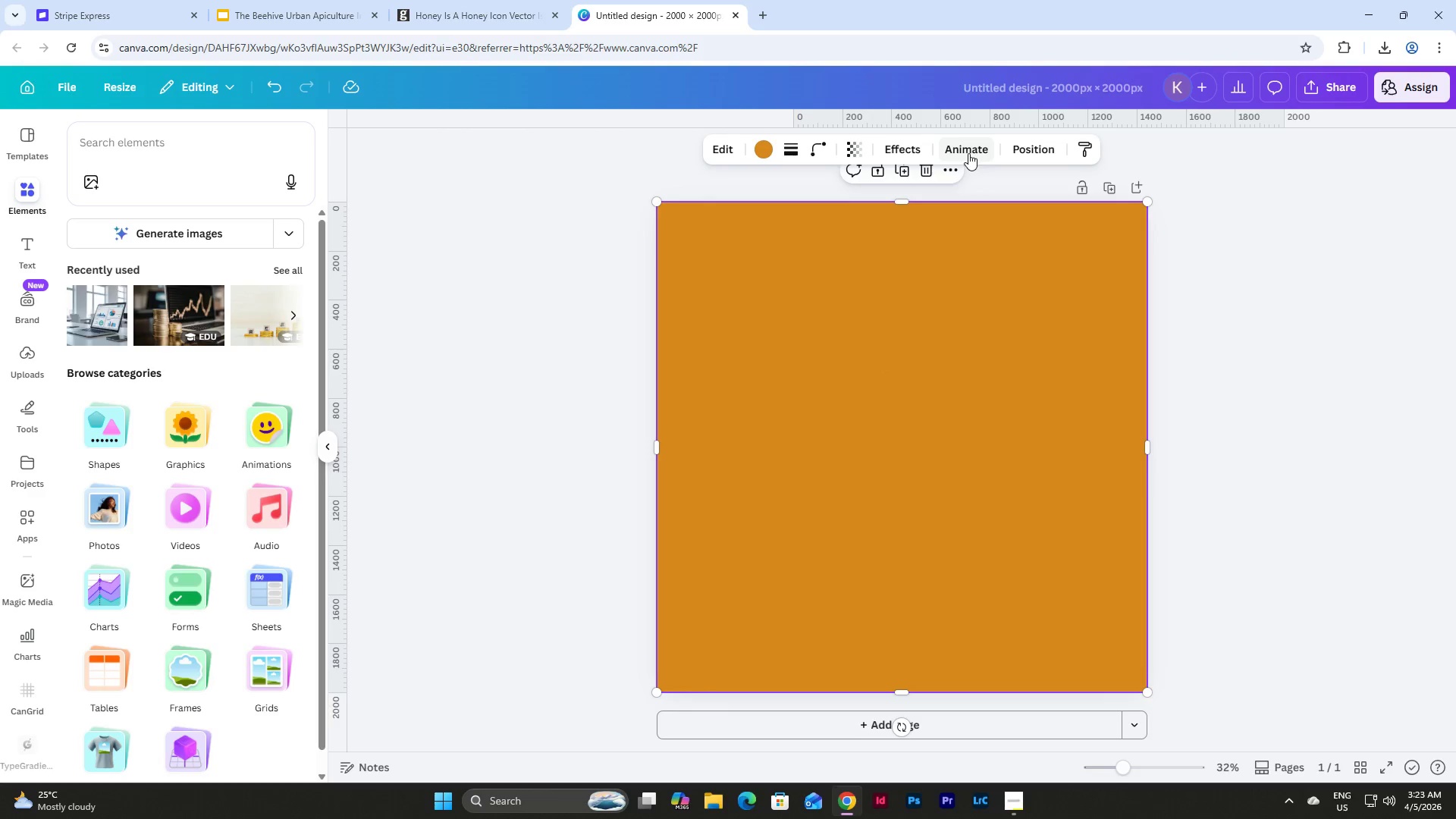 
left_click([1031, 154])
 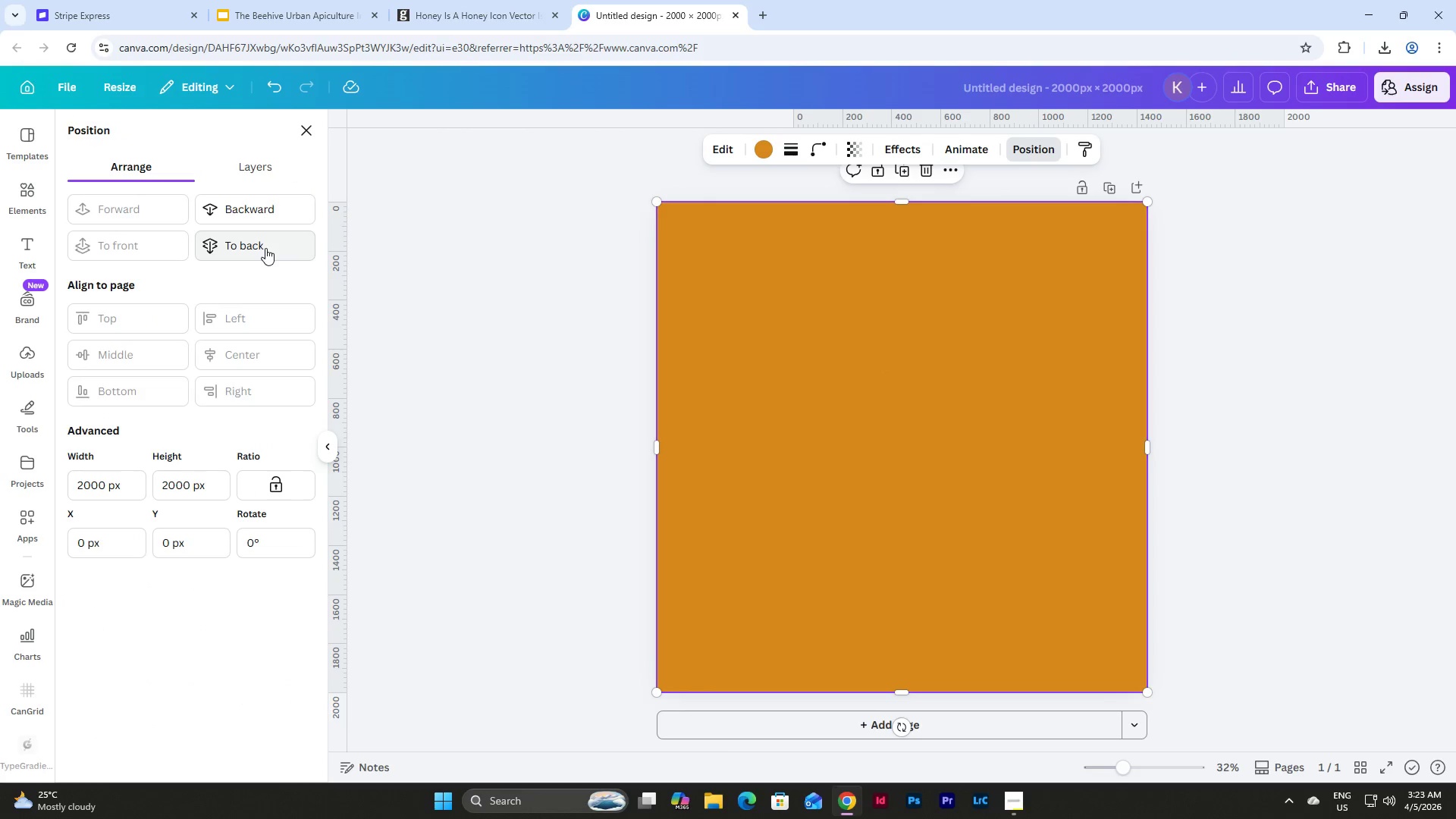 
left_click([265, 248])
 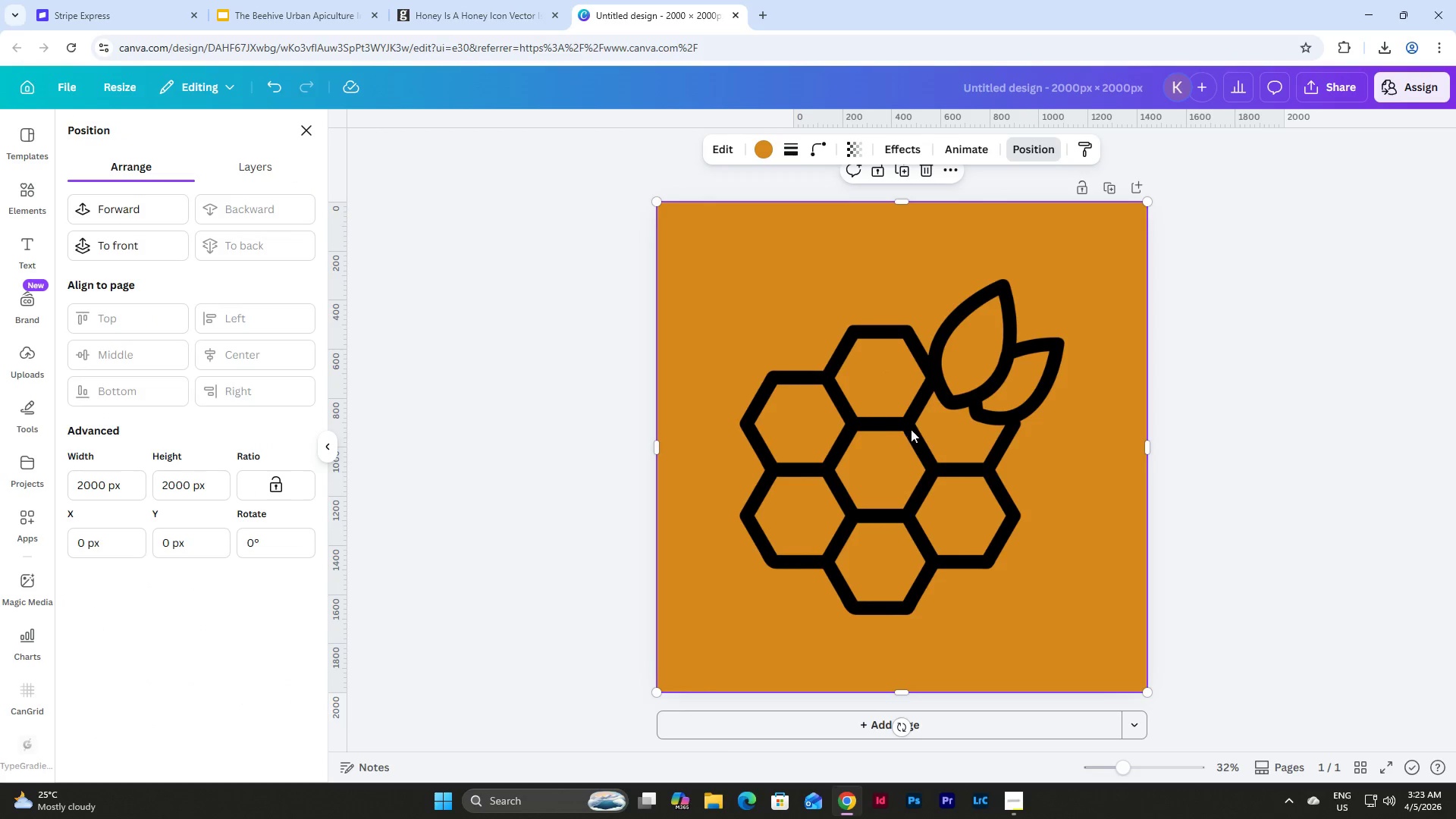 
left_click([1279, 460])
 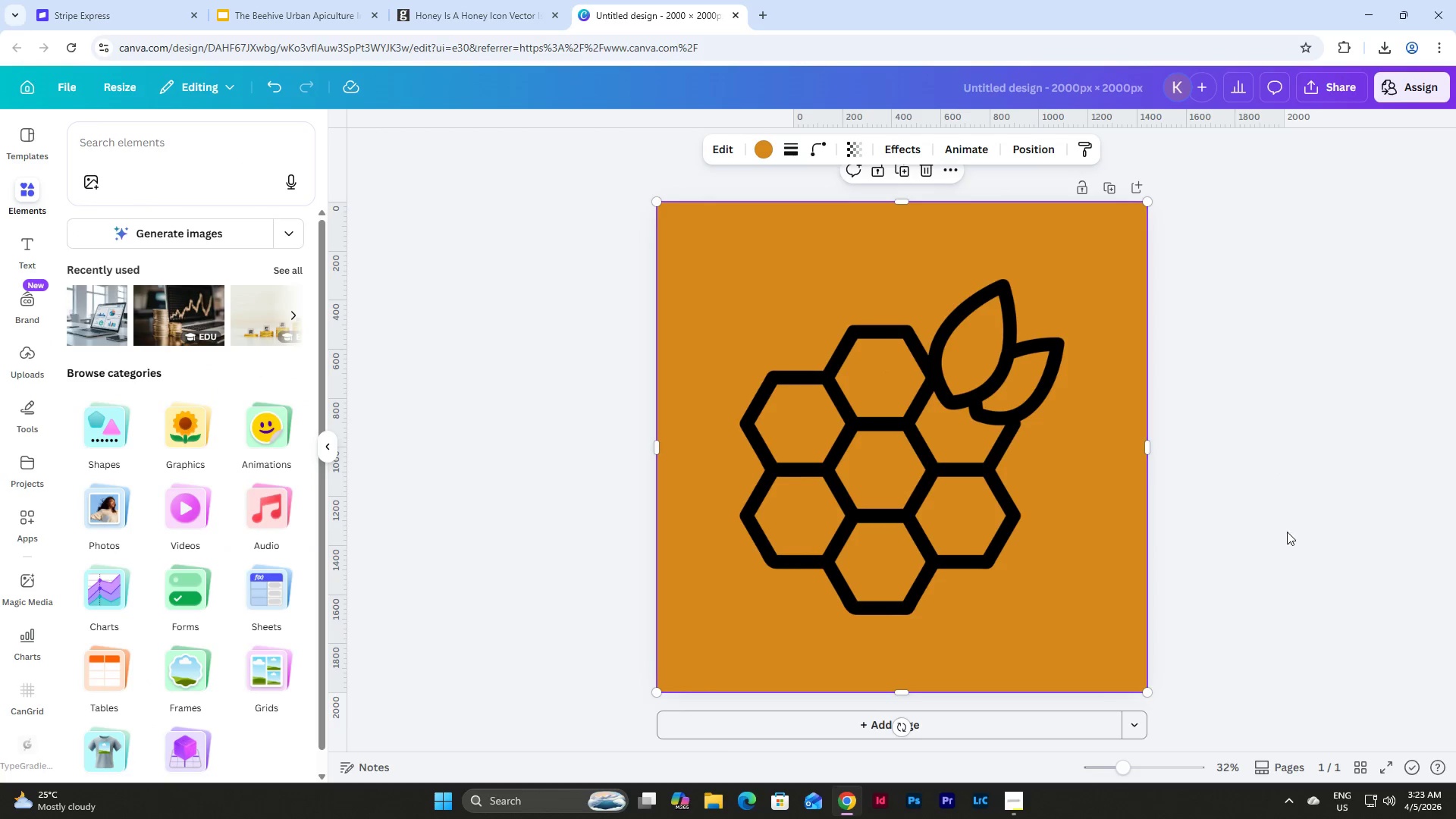 
left_click_drag(start_coordinate=[1295, 537], to_coordinate=[529, 319])
 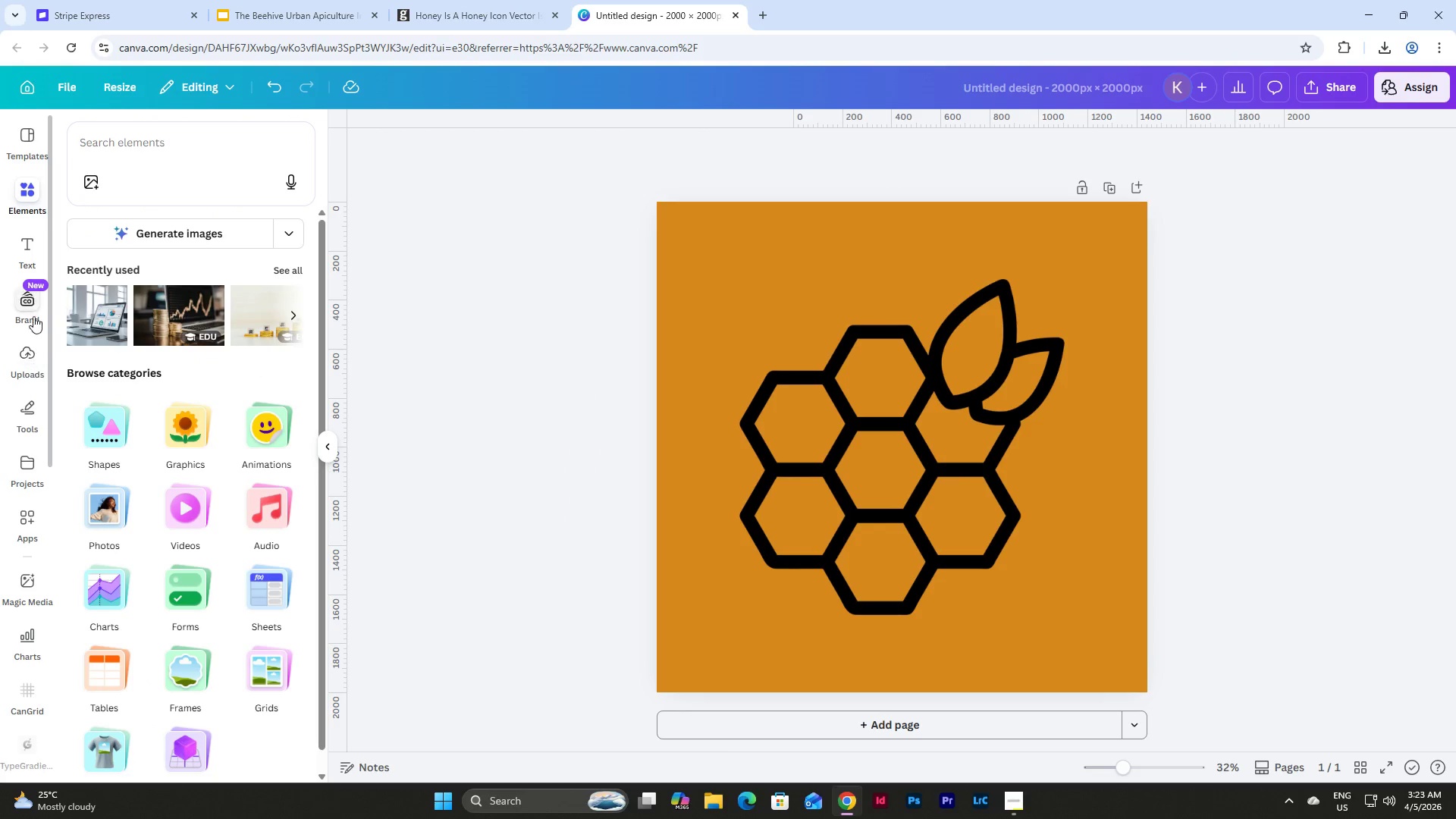 
left_click([754, 227])
 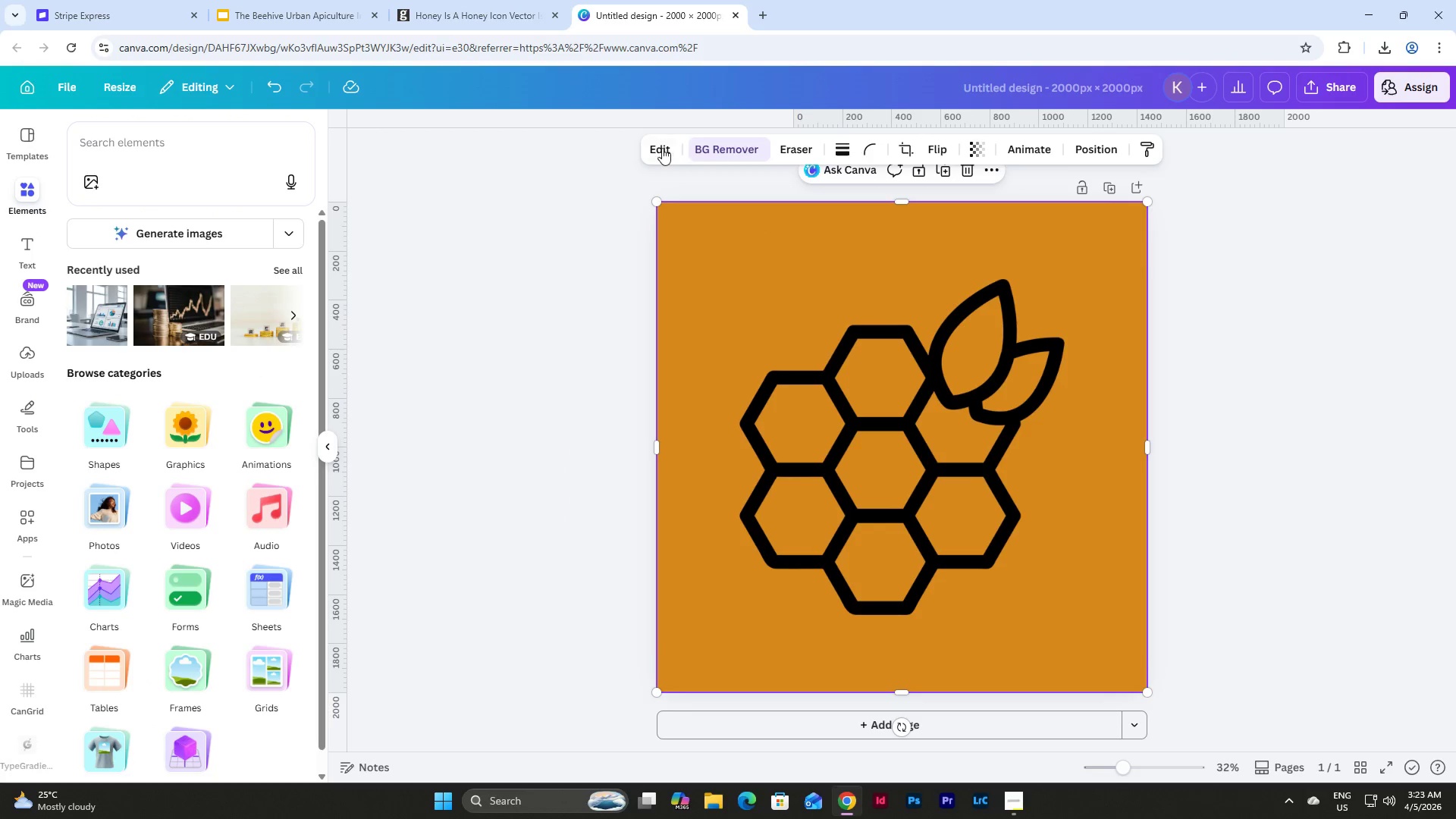 
left_click([662, 148])
 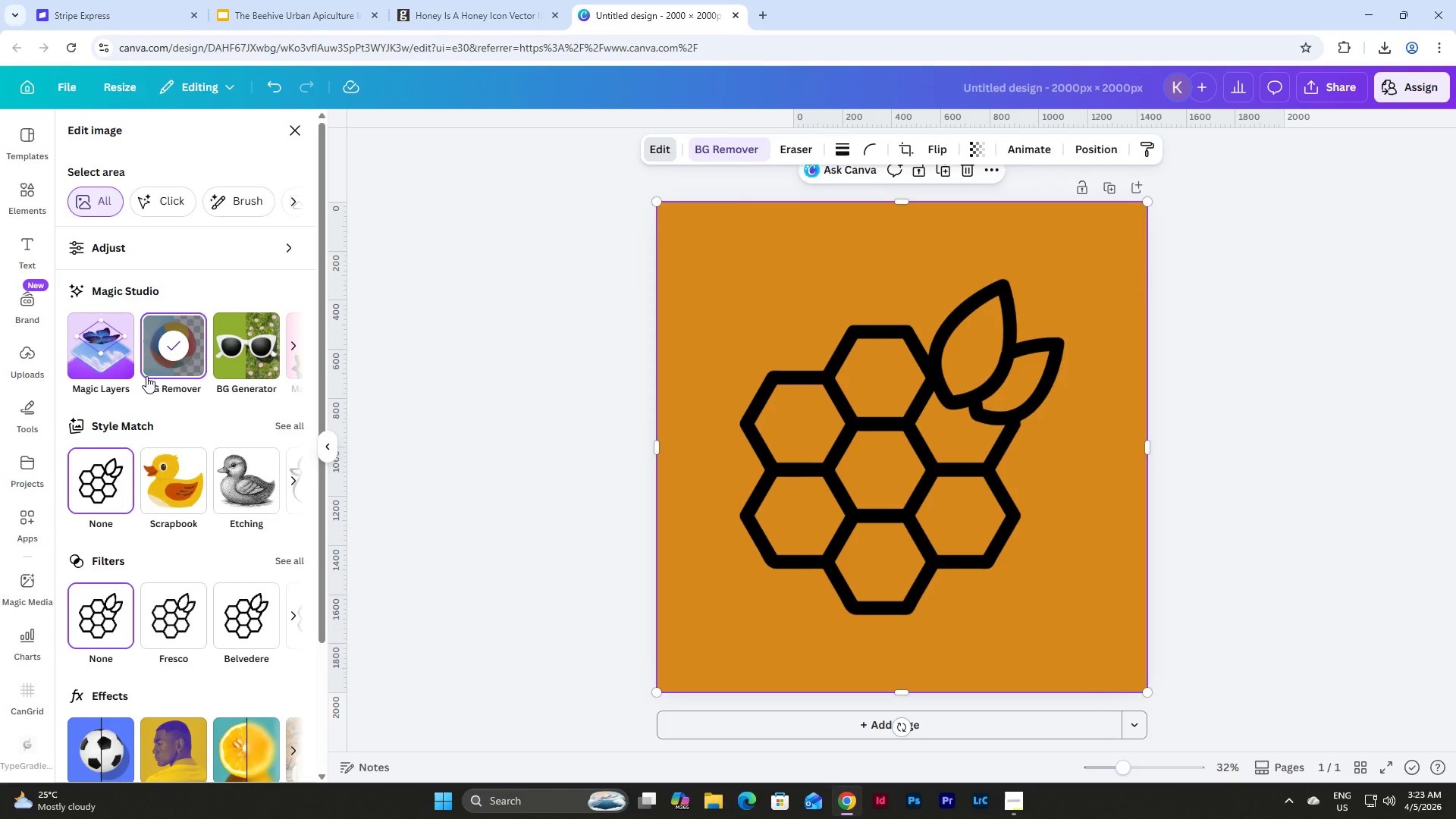 
left_click([91, 350])
 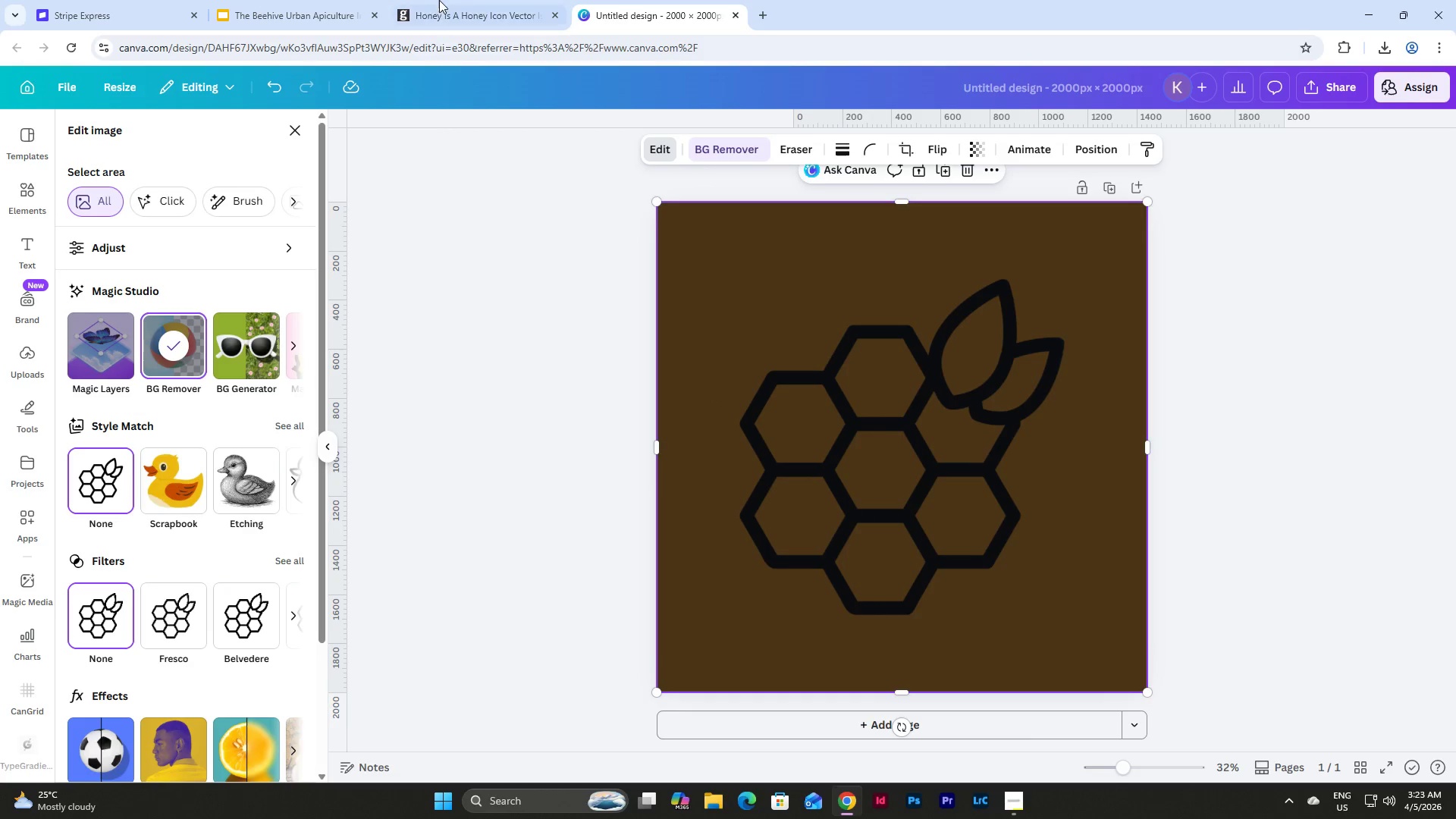 
left_click([309, 0])
 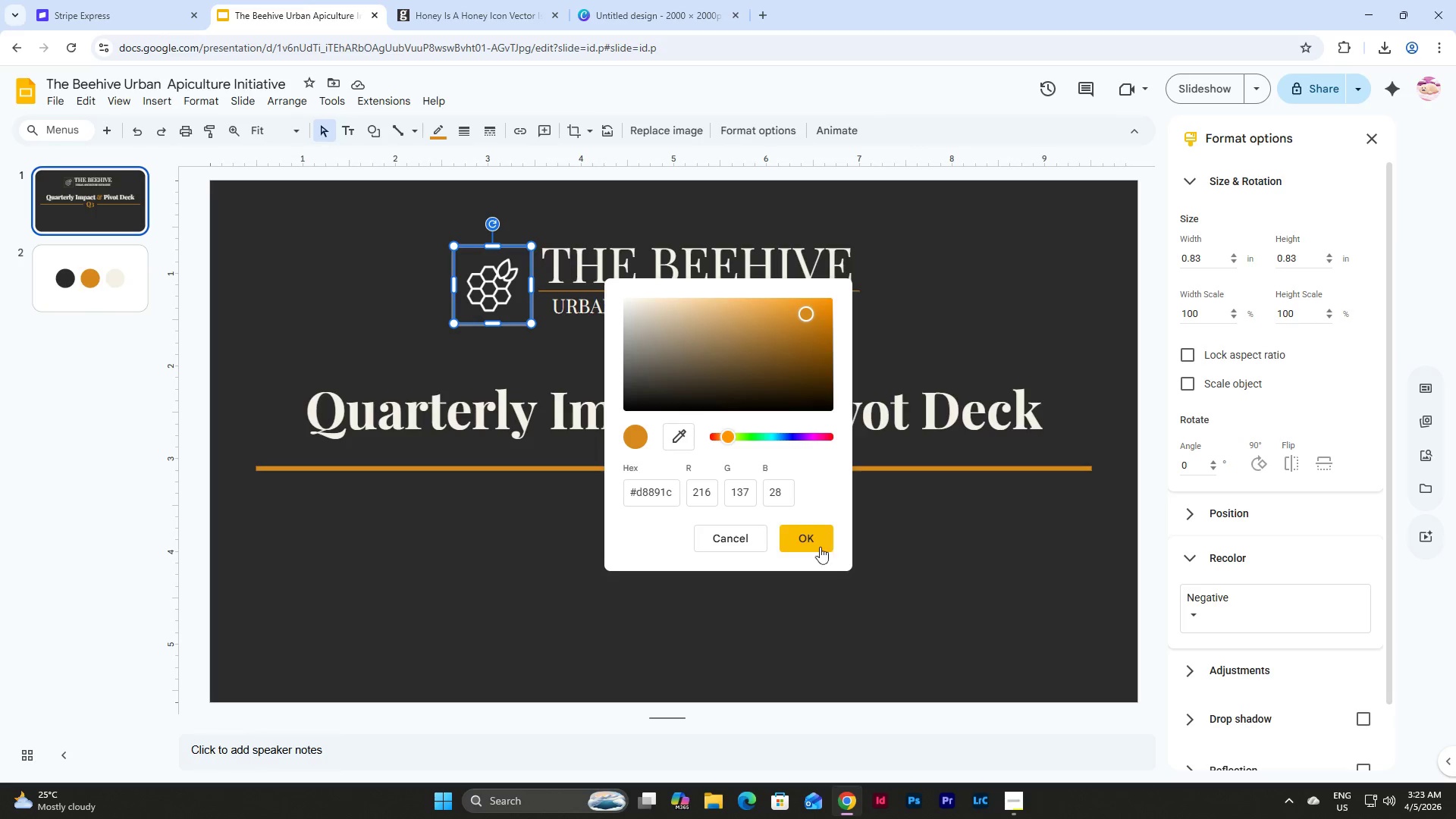 
left_click([814, 535])
 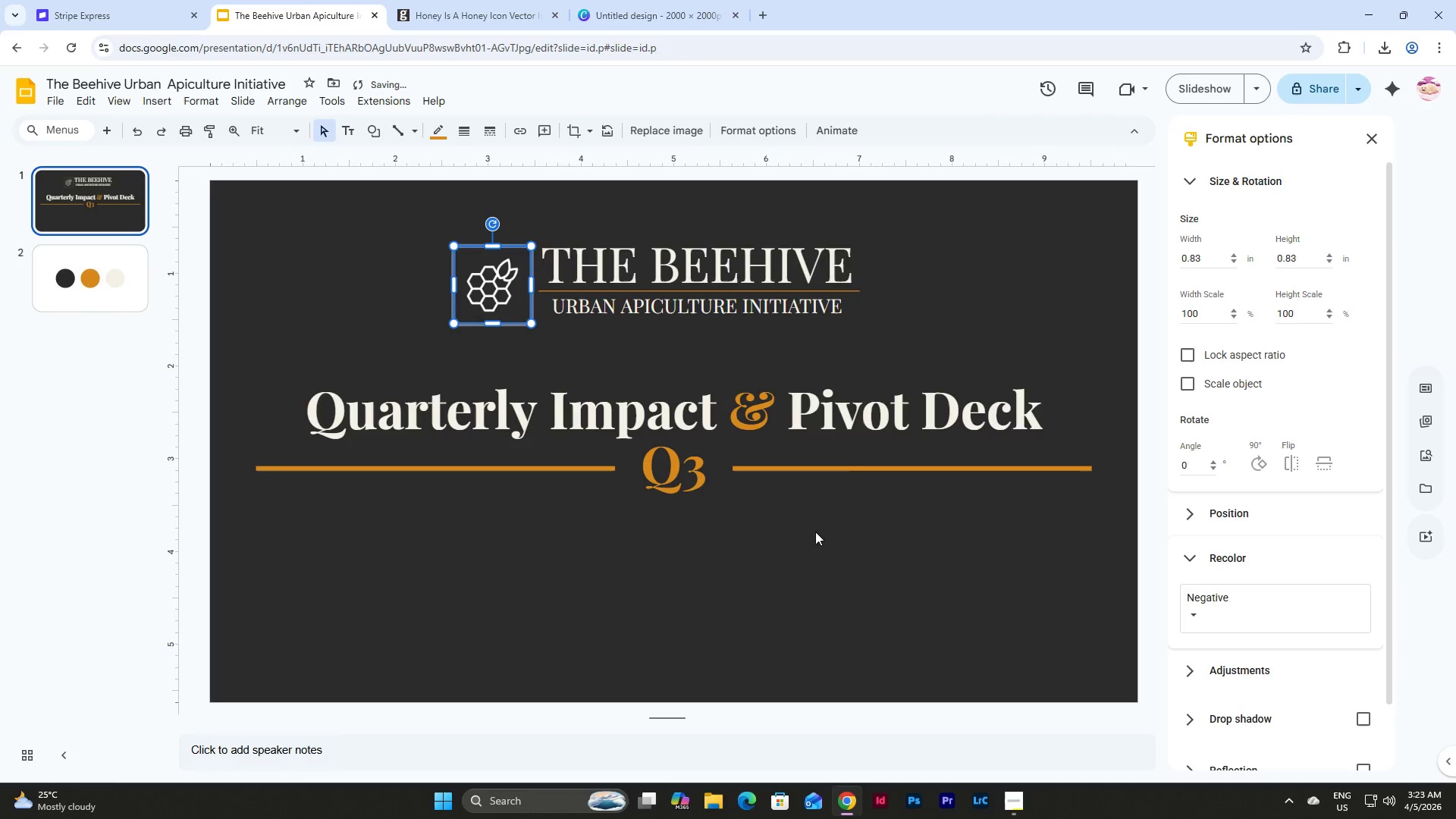 
left_click([979, 303])
 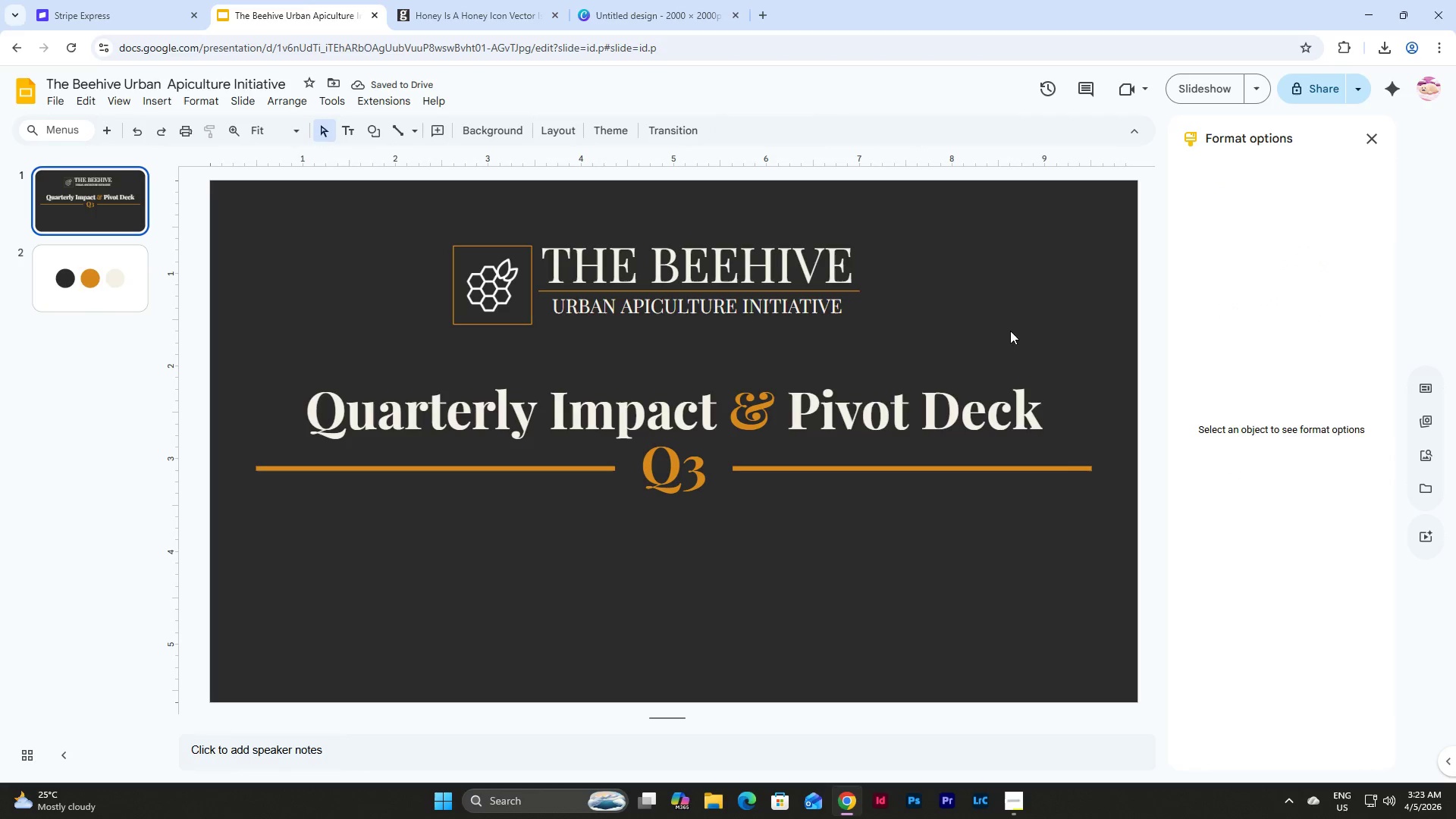 
key(Control+Z)
 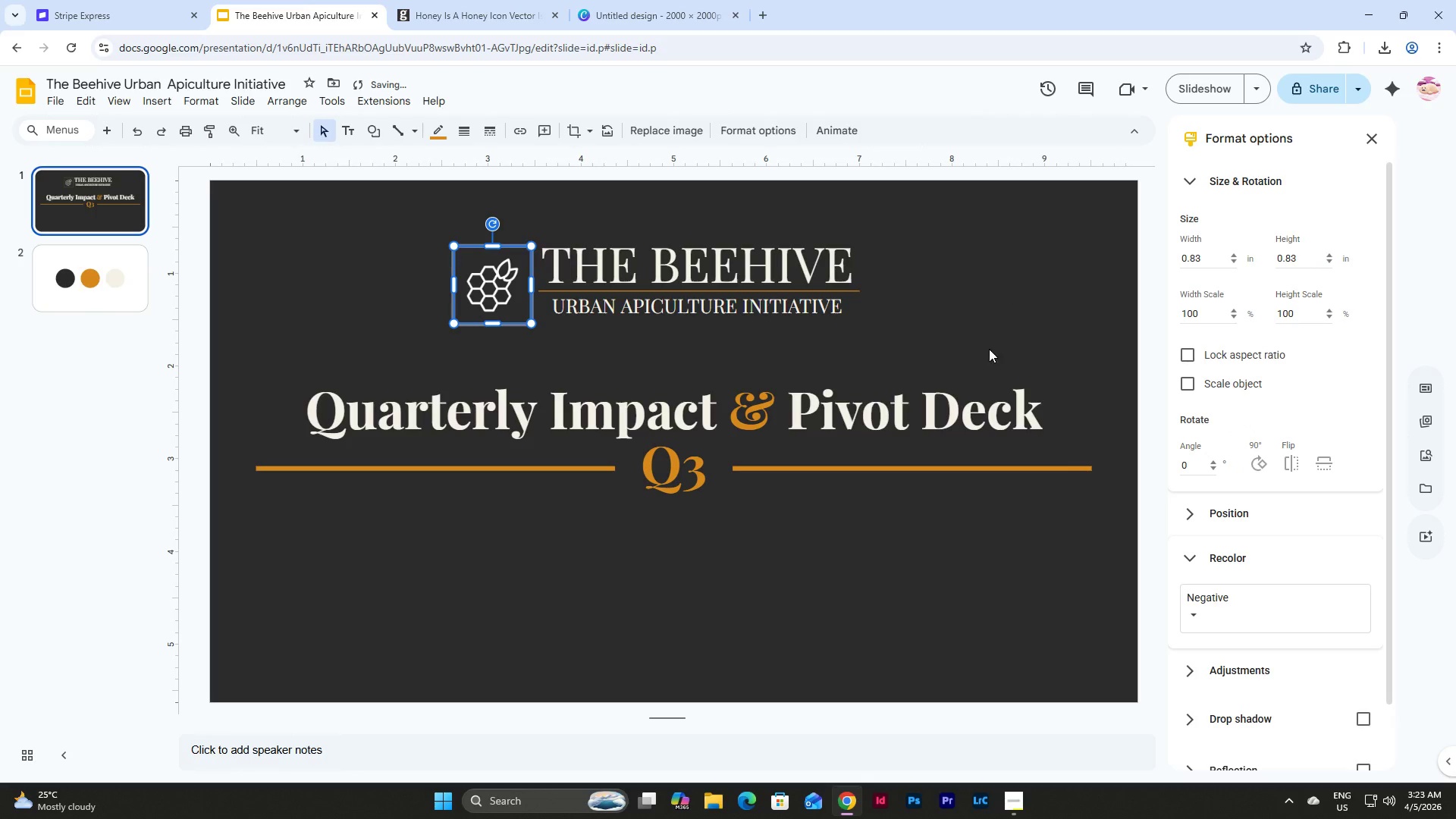 
left_click([989, 351])
 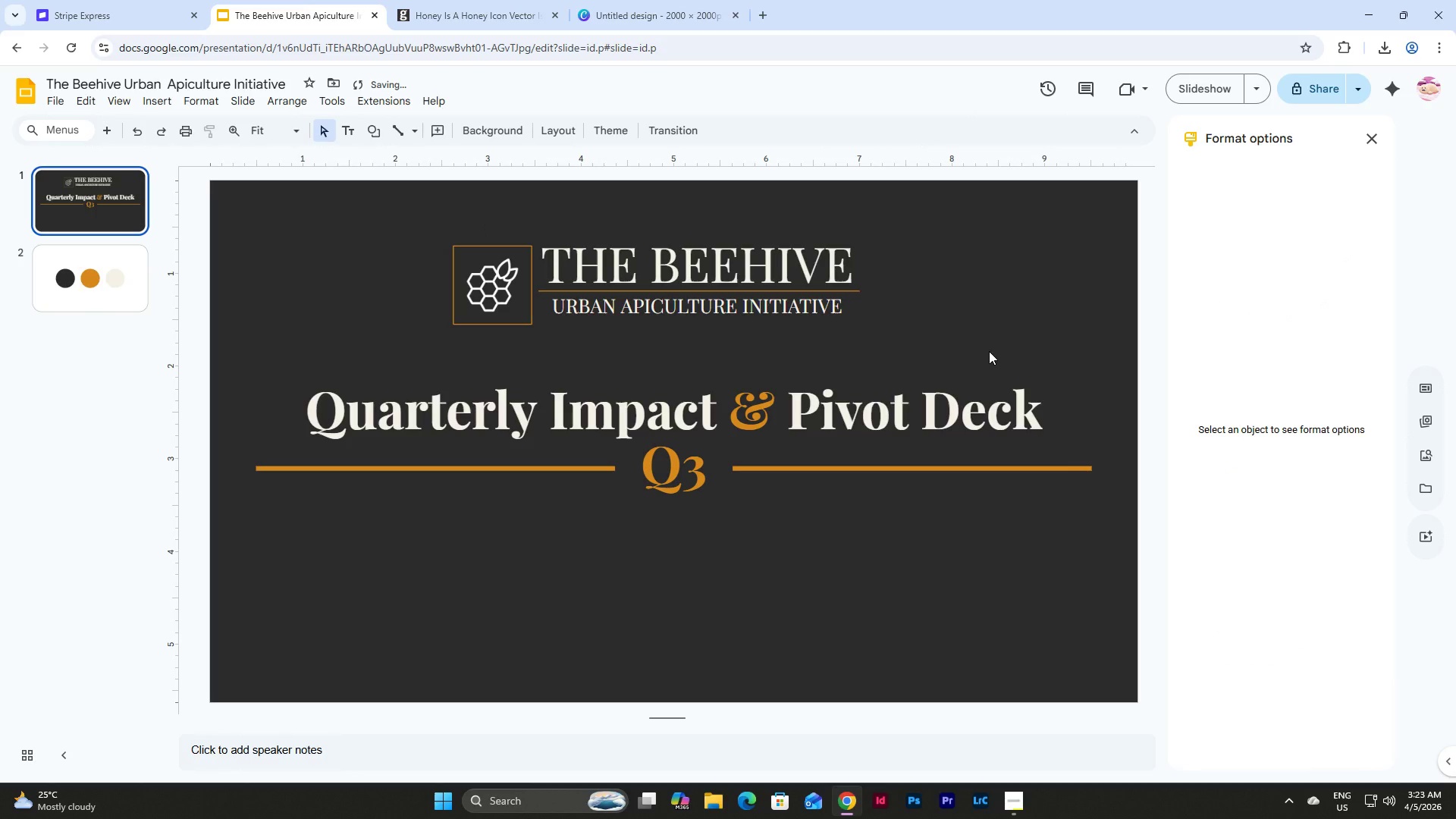 
key(Control+Z)
 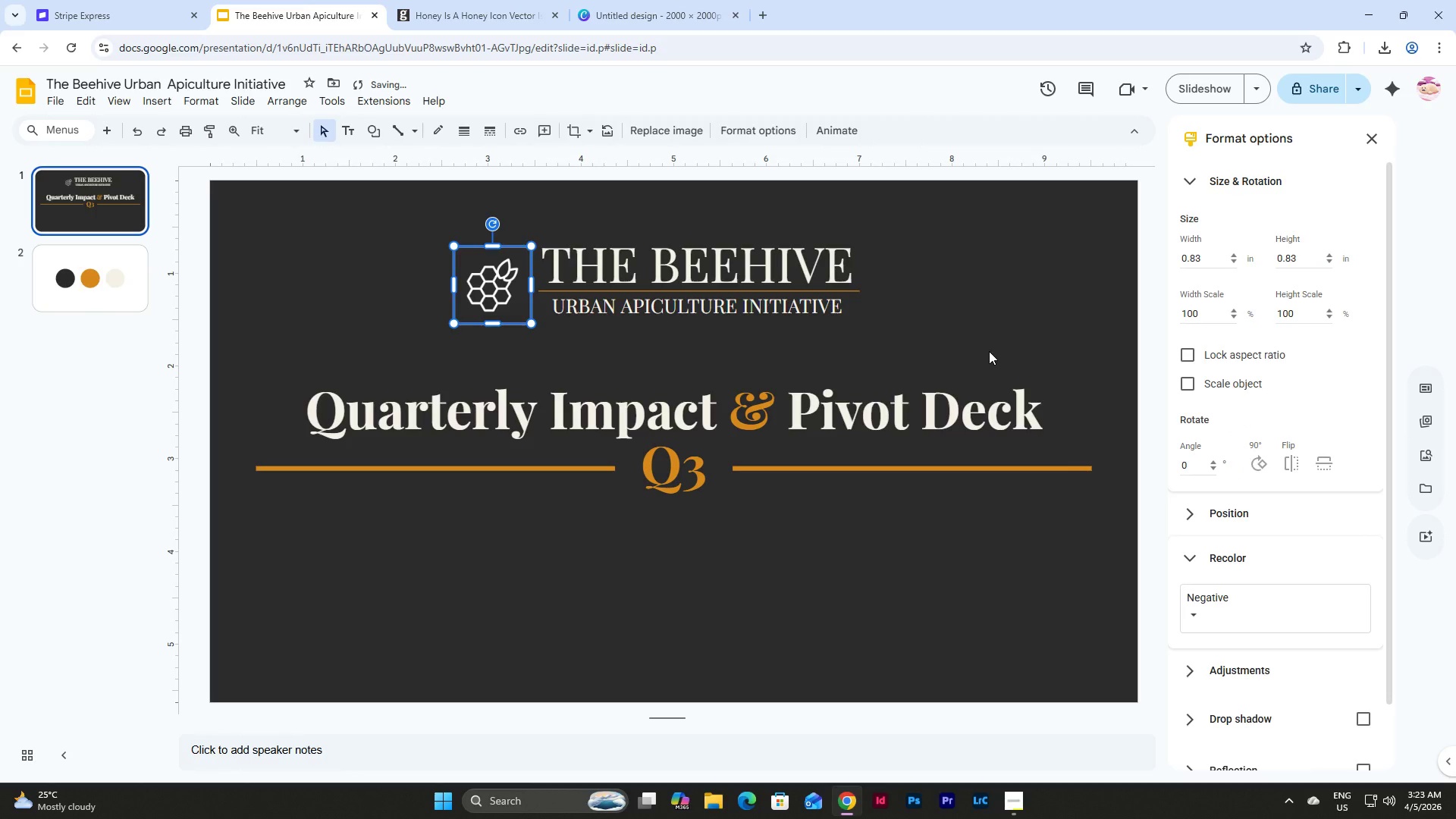 
left_click([989, 351])
 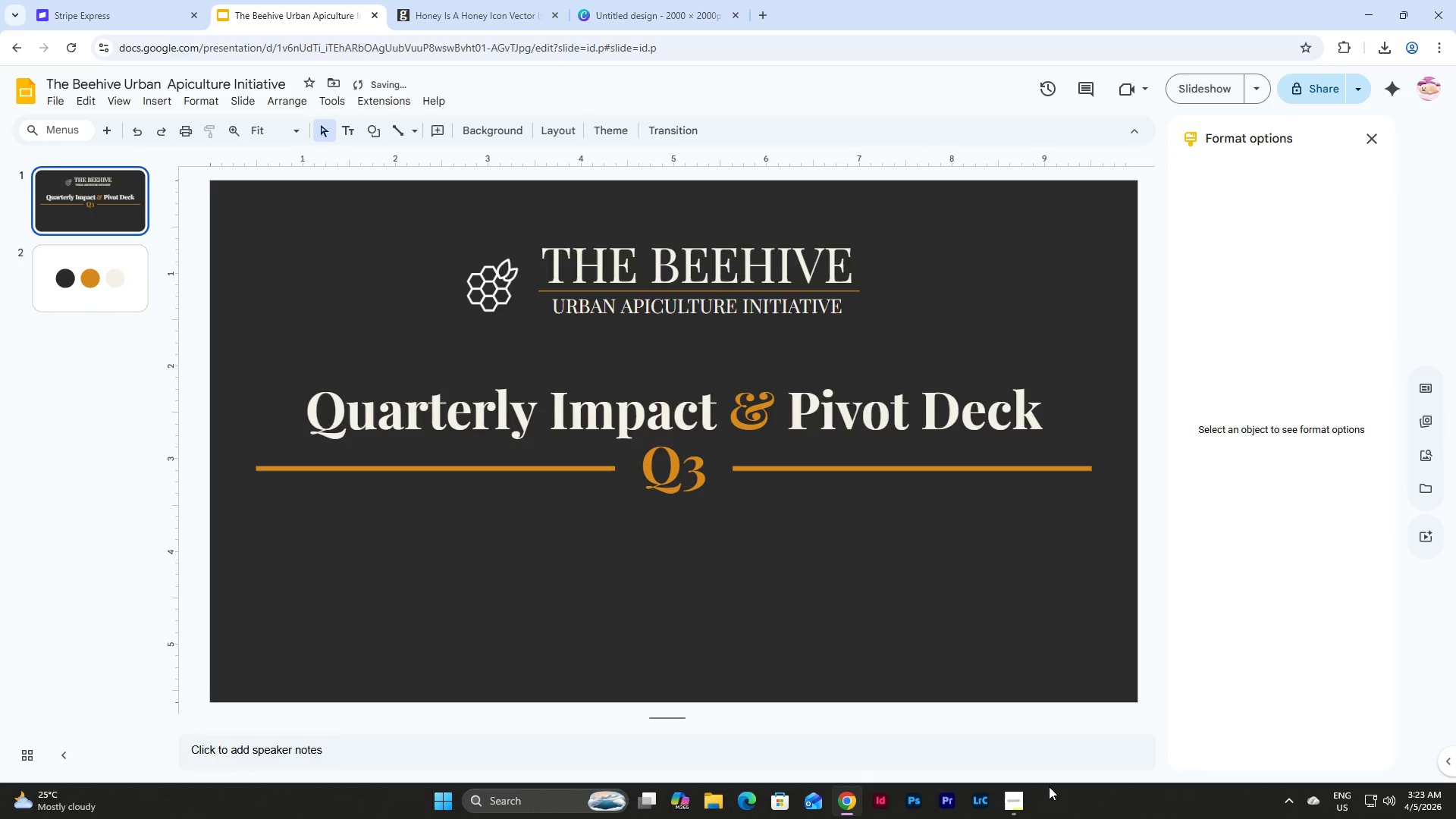 
left_click([1028, 810])